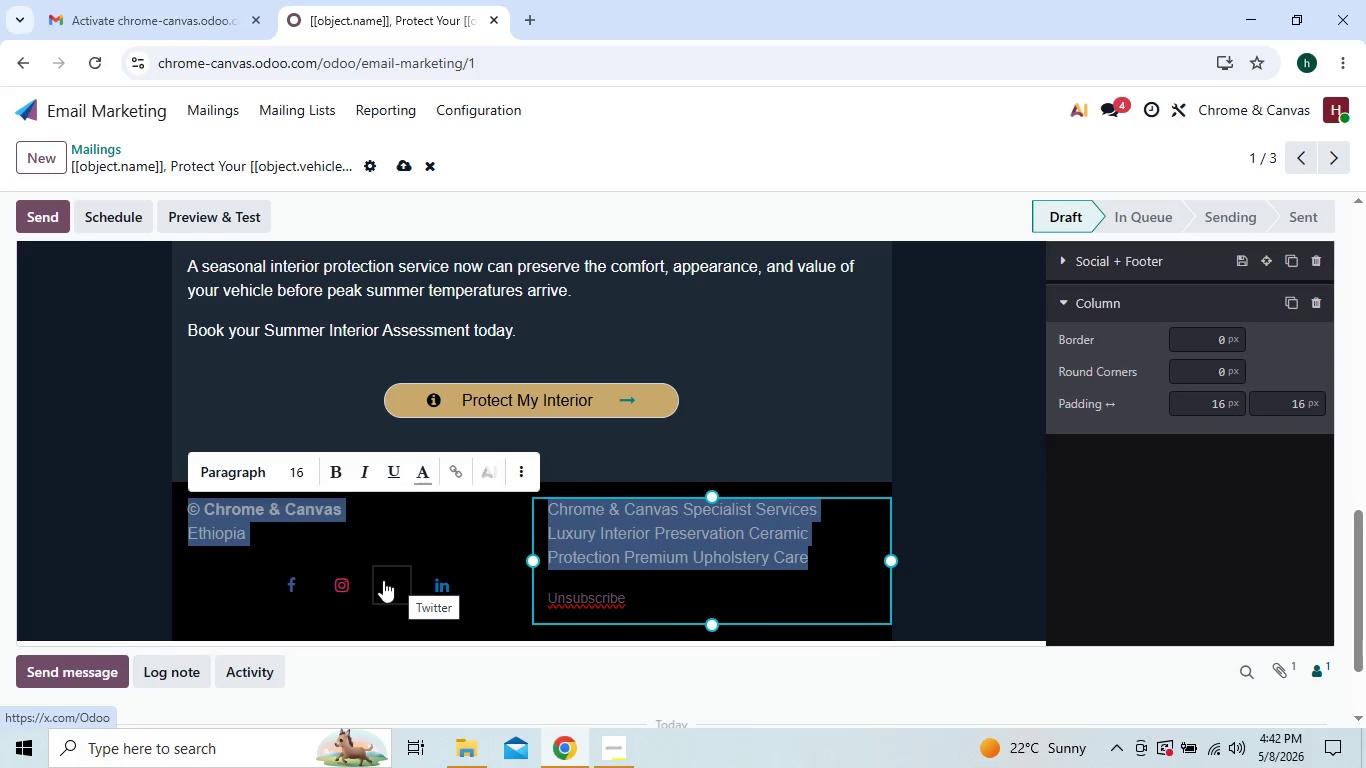 
left_click([292, 581])
 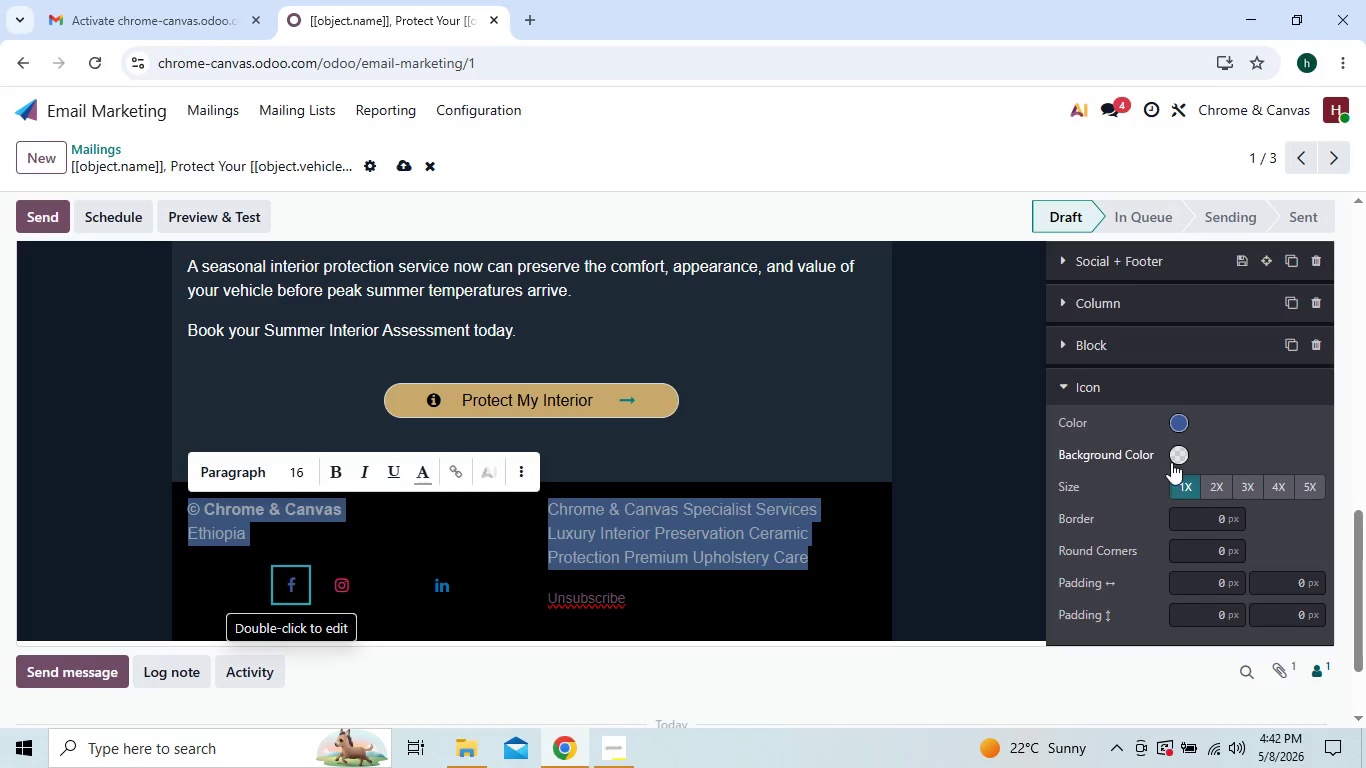 
left_click([1182, 421])
 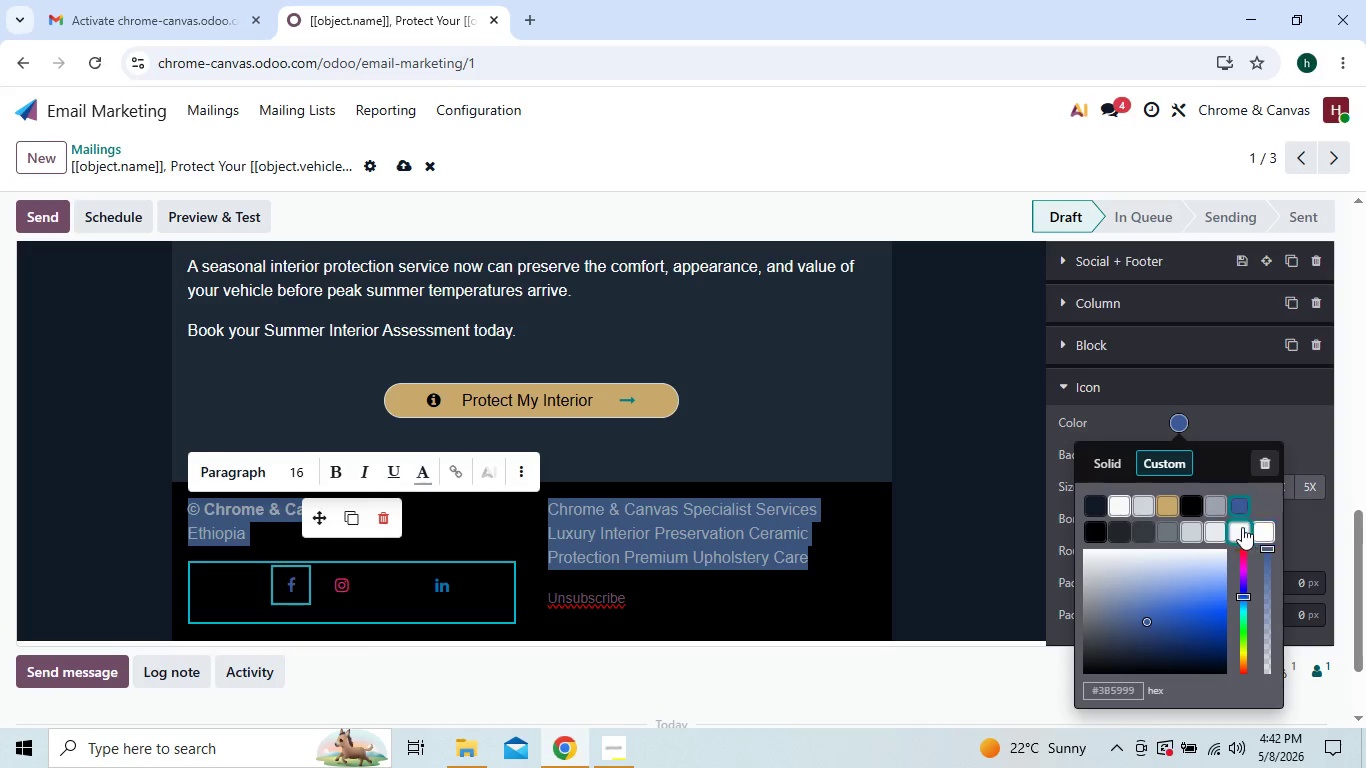 
left_click([1241, 527])
 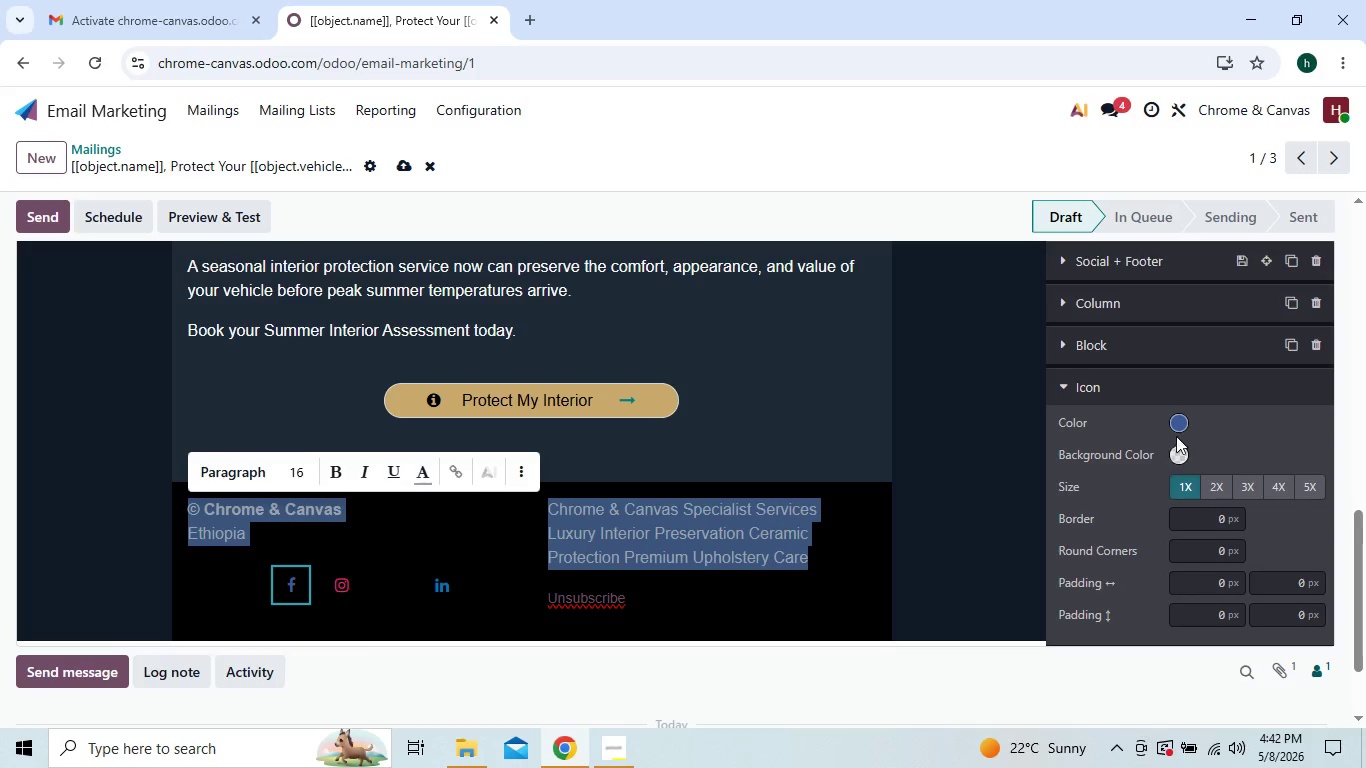 
left_click([1177, 426])
 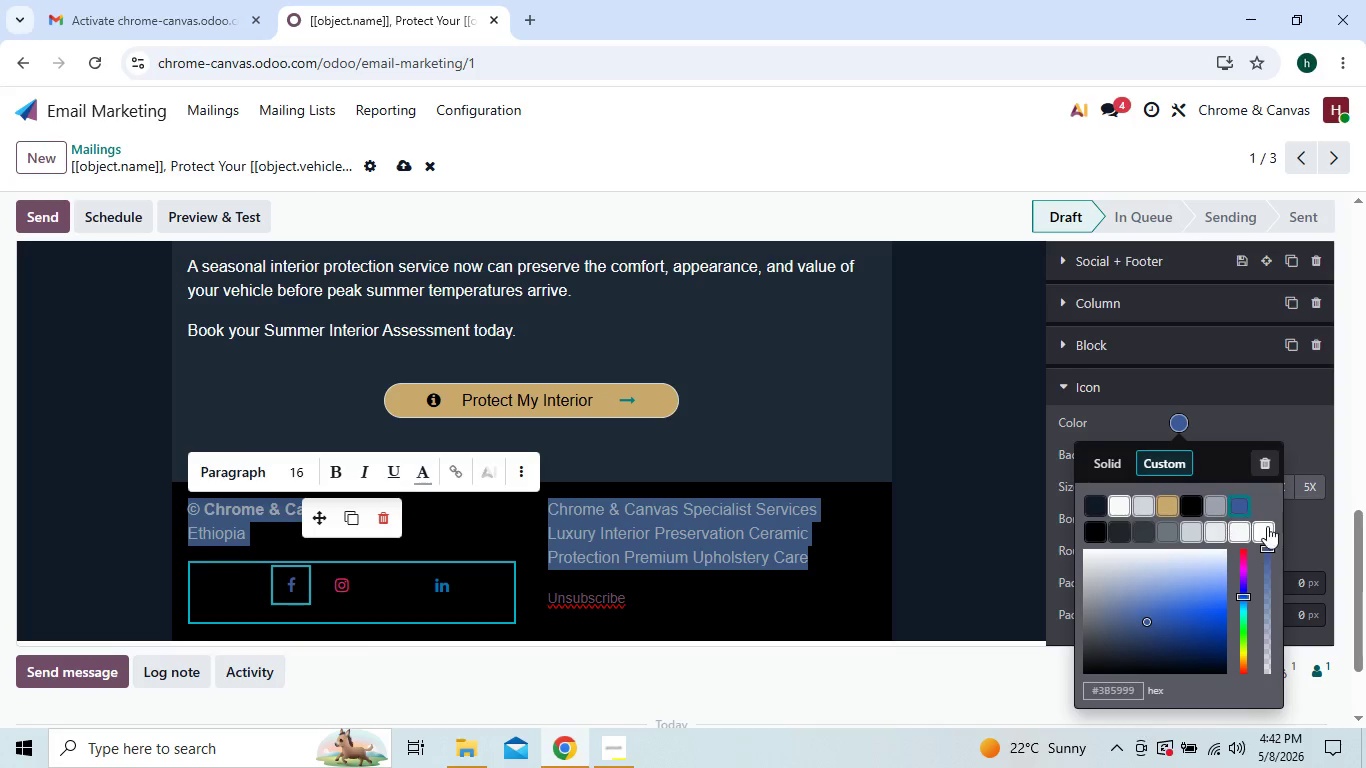 
left_click([1269, 527])
 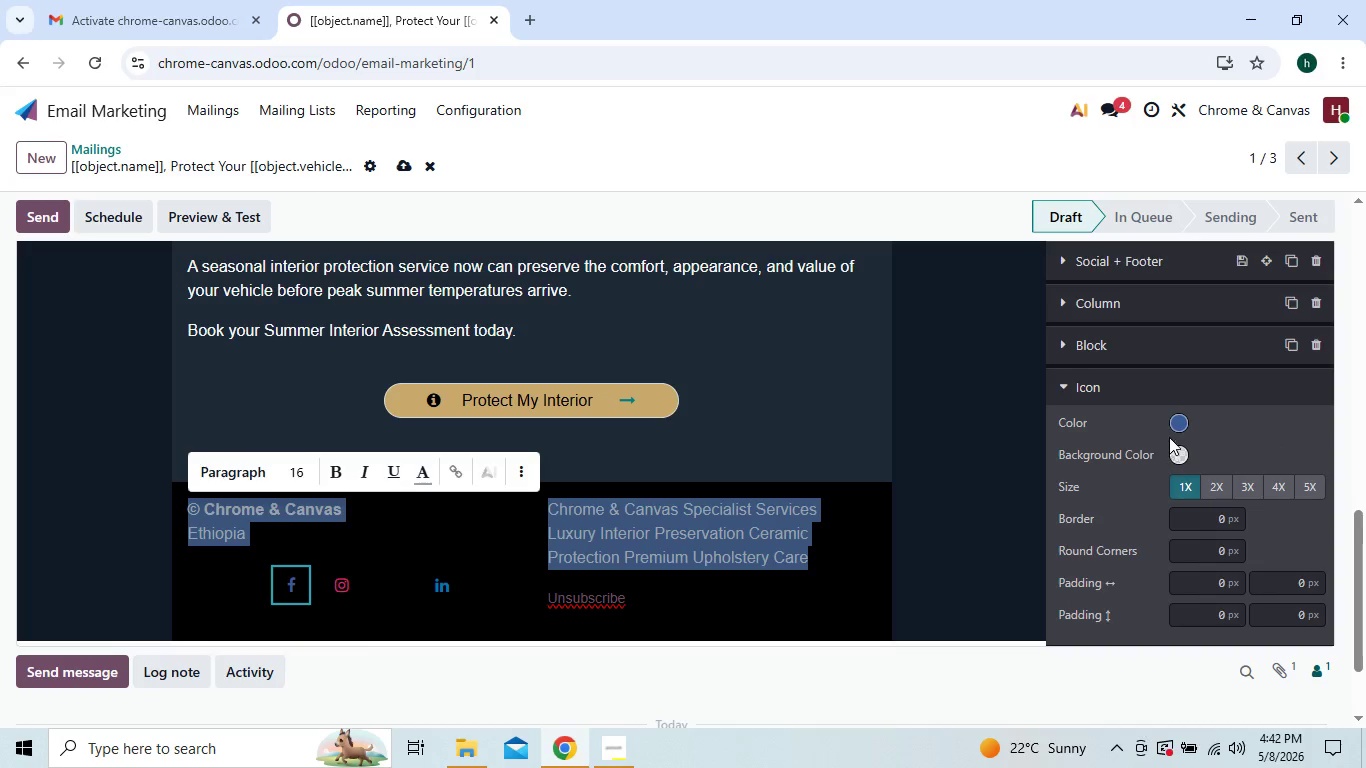 
left_click([1173, 426])
 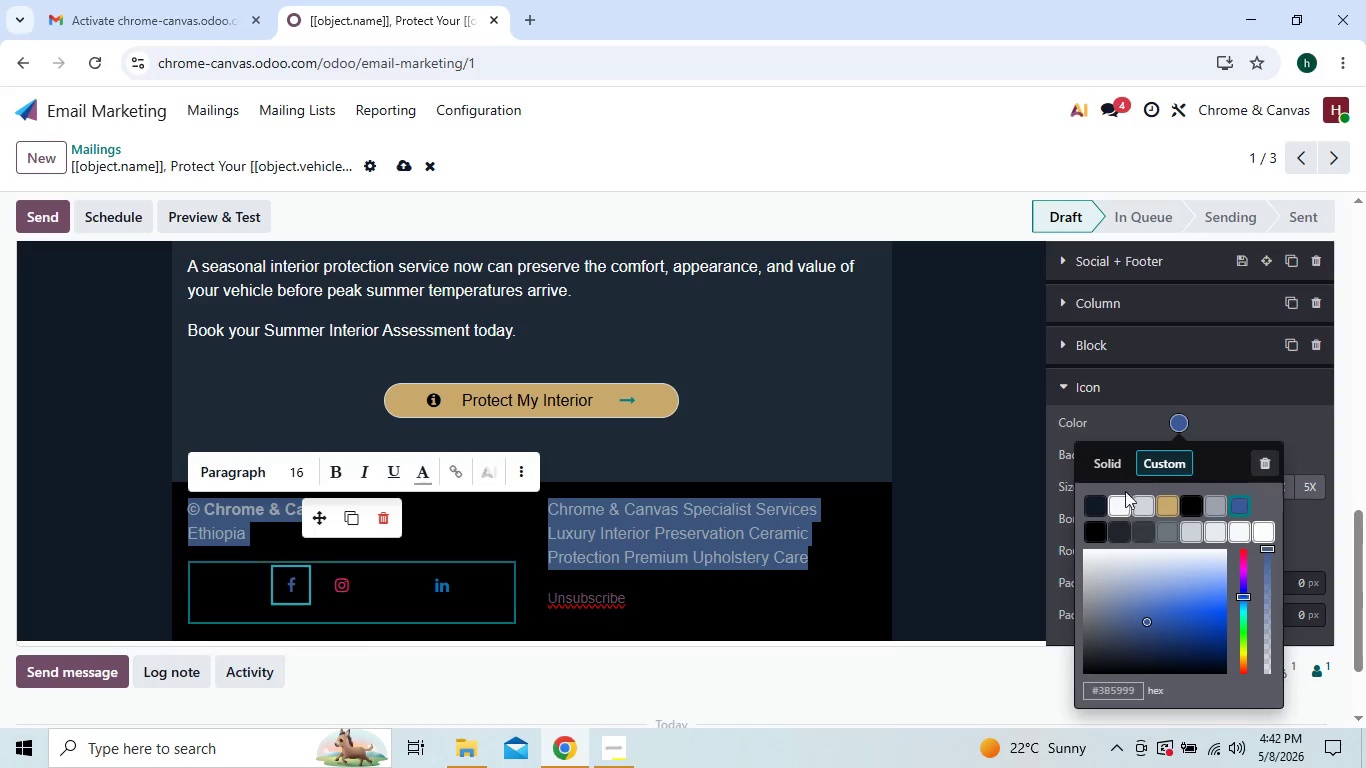 
left_click([1119, 497])
 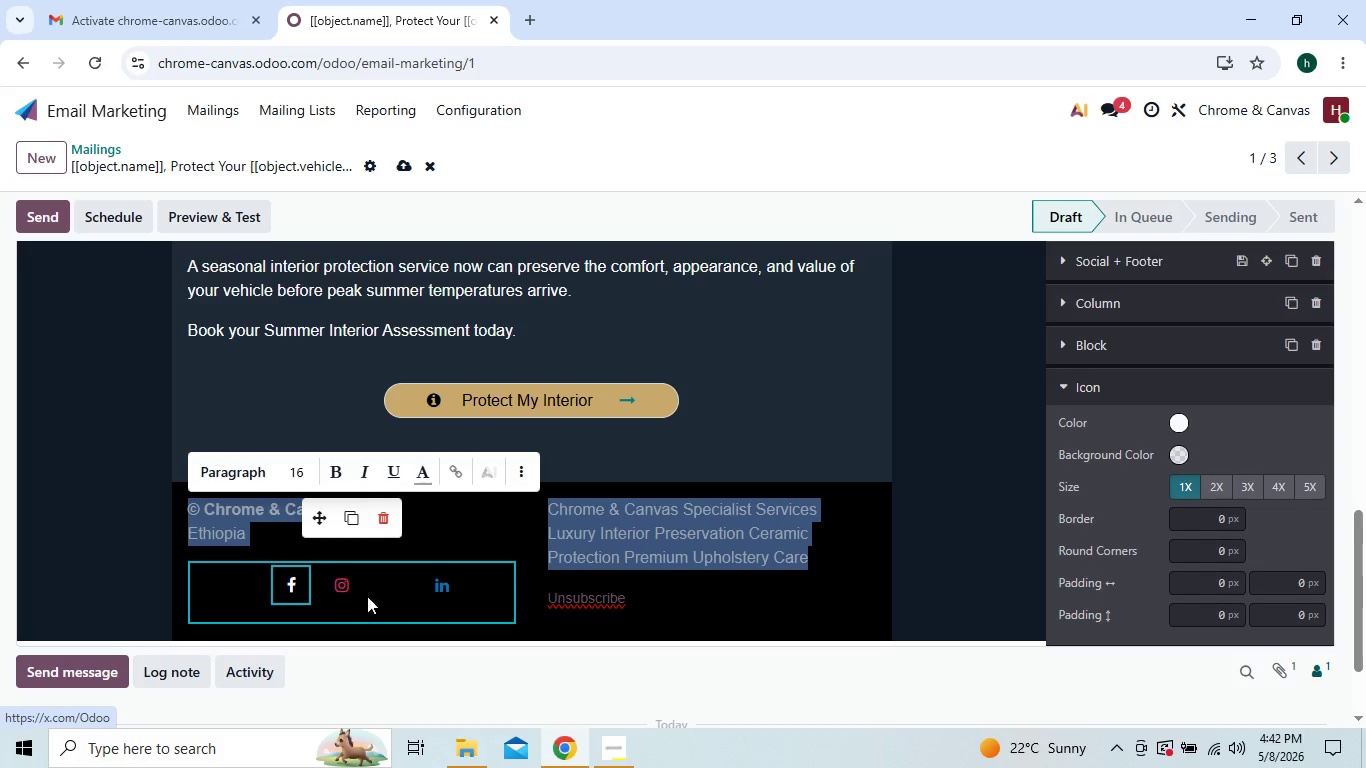 
left_click([347, 591])
 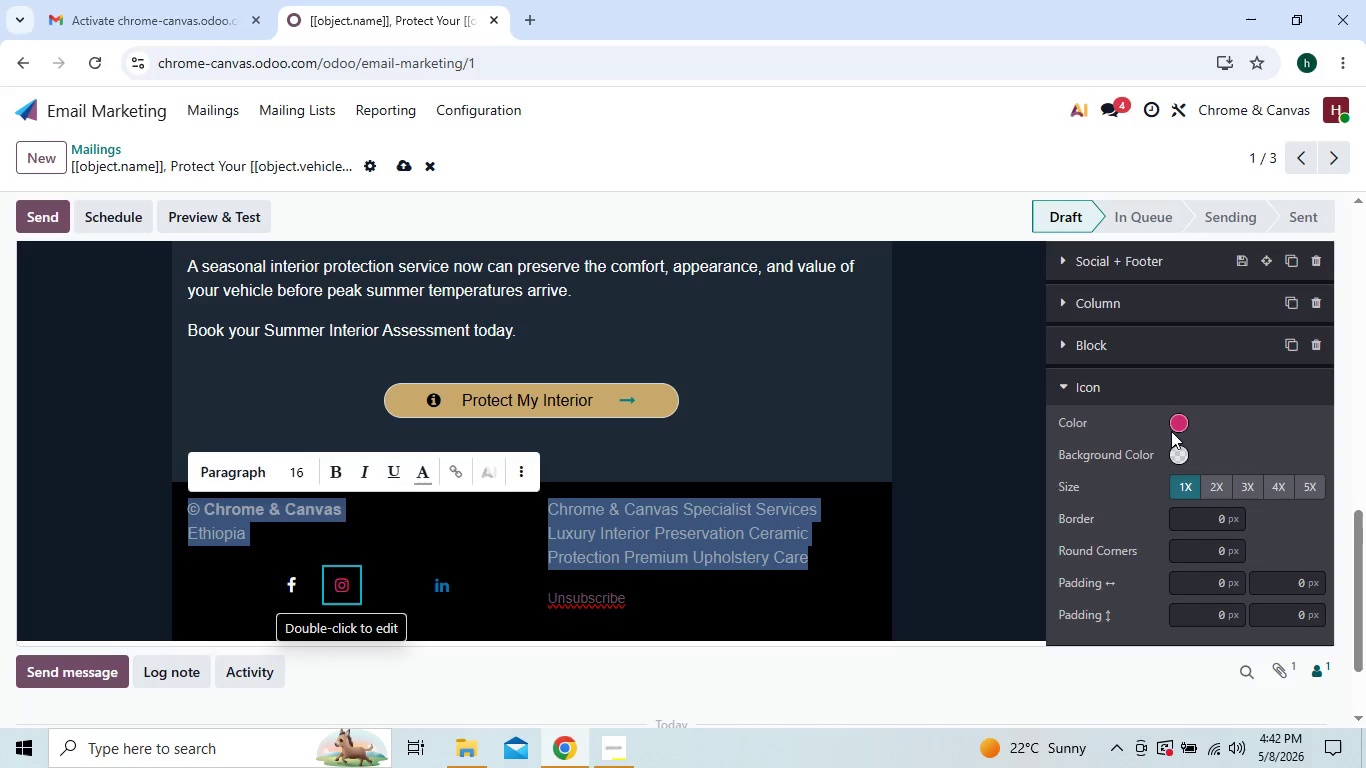 
left_click([1175, 424])
 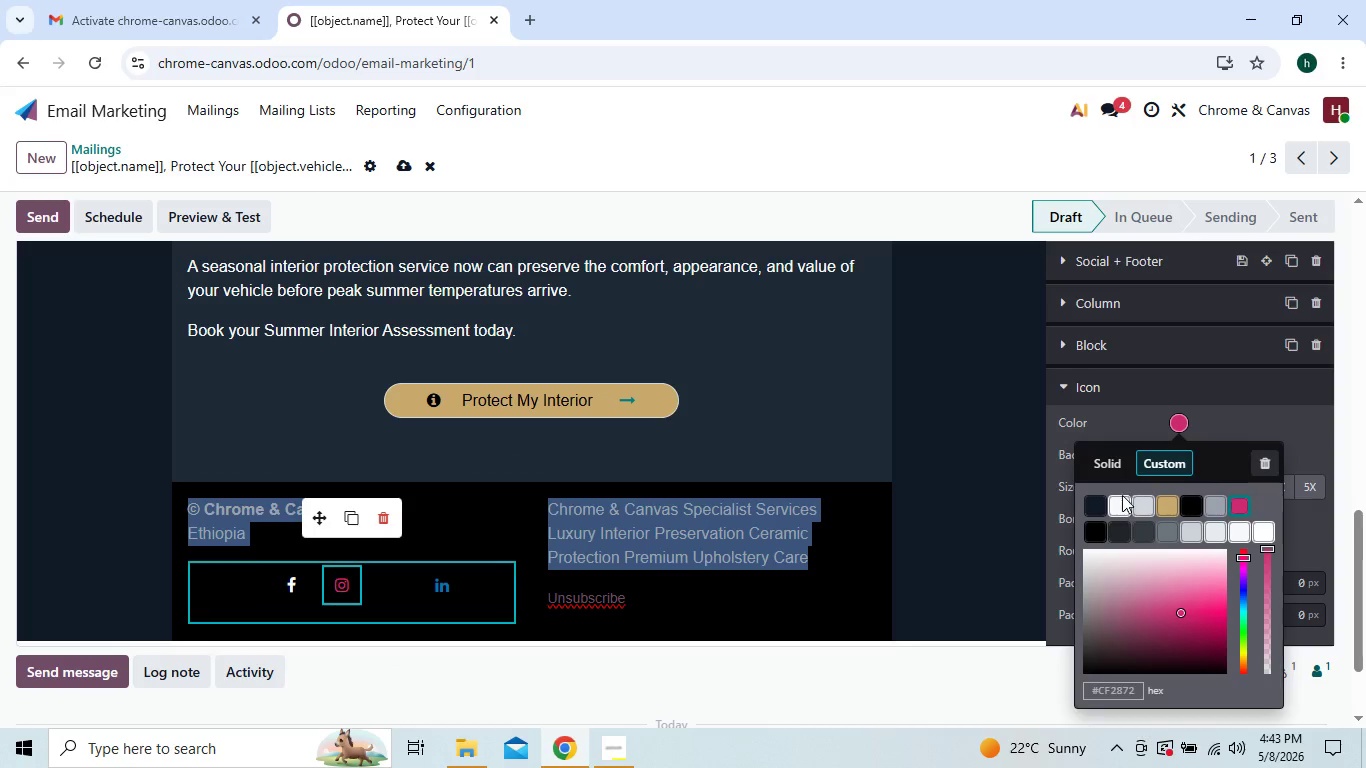 
left_click([1119, 497])
 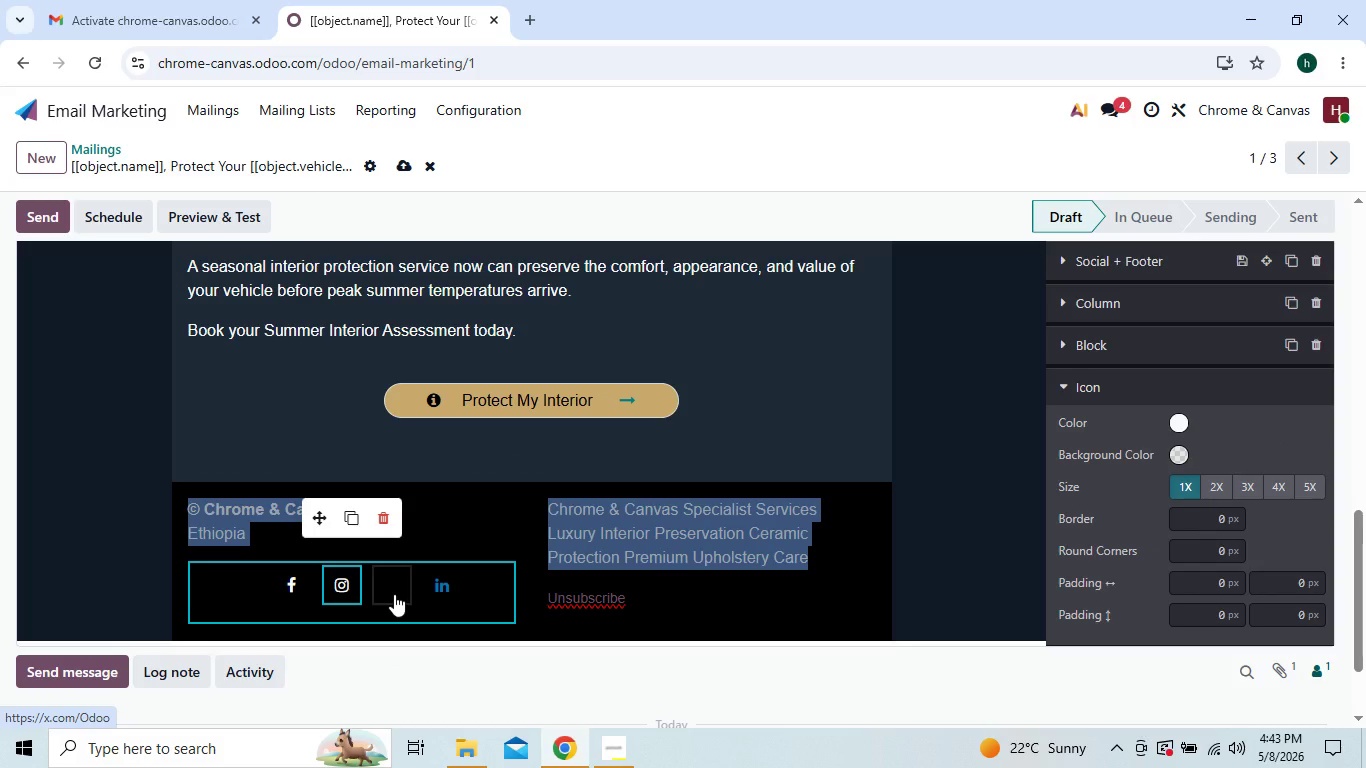 
left_click([394, 594])
 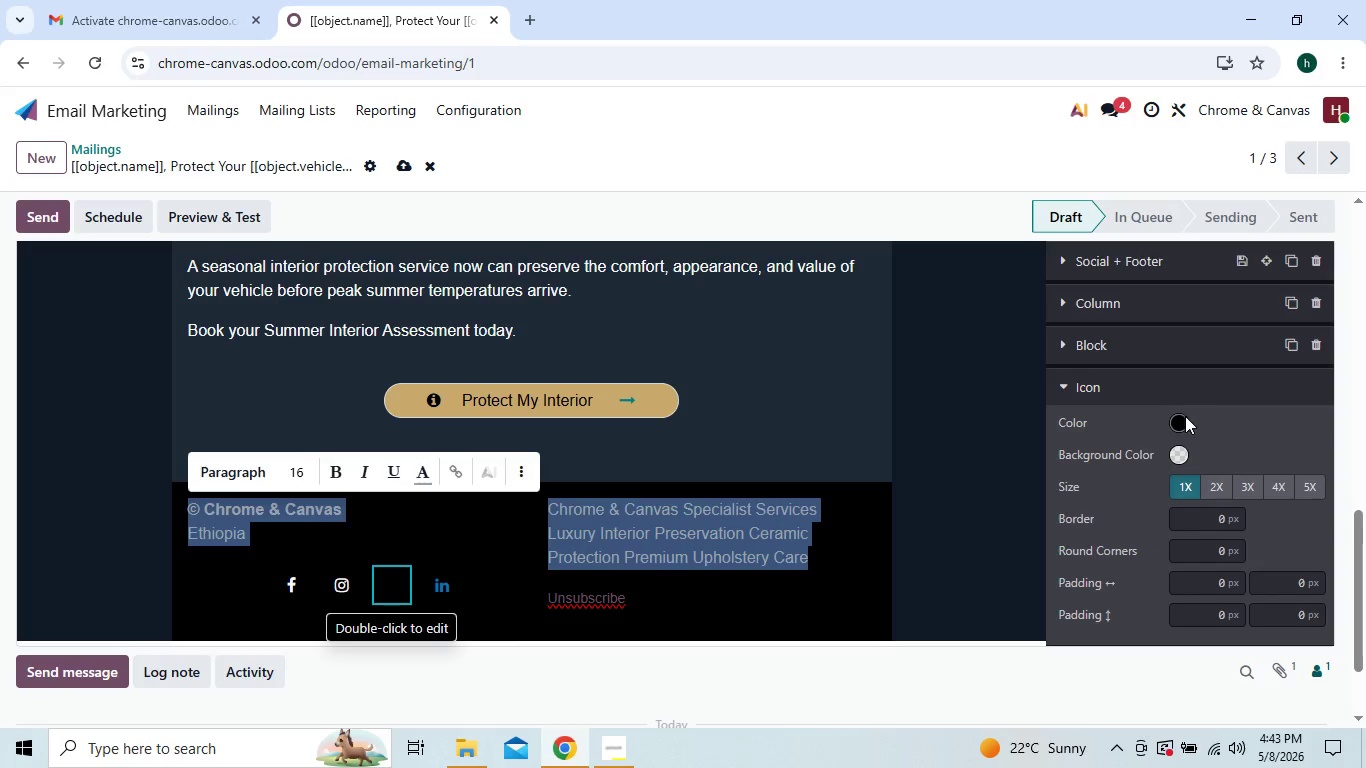 
left_click([1176, 423])
 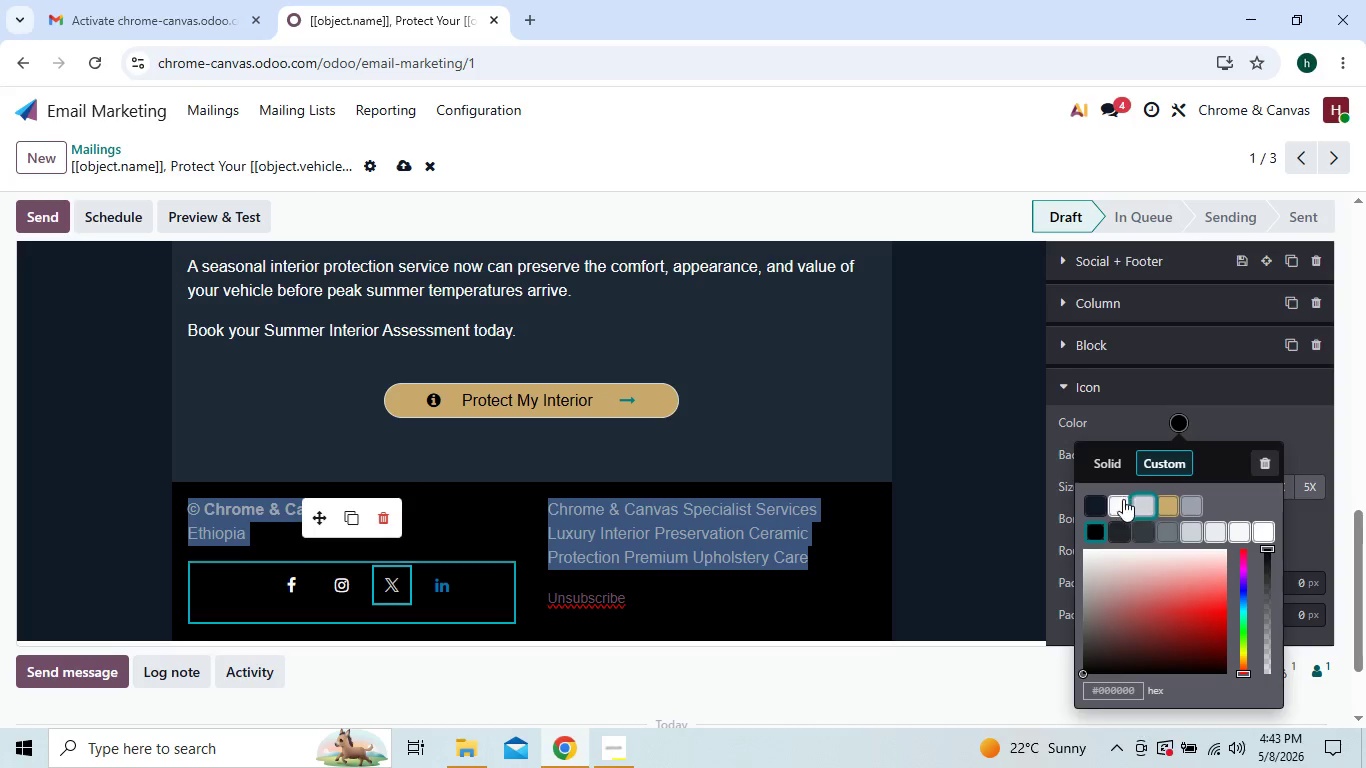 
left_click([1117, 500])
 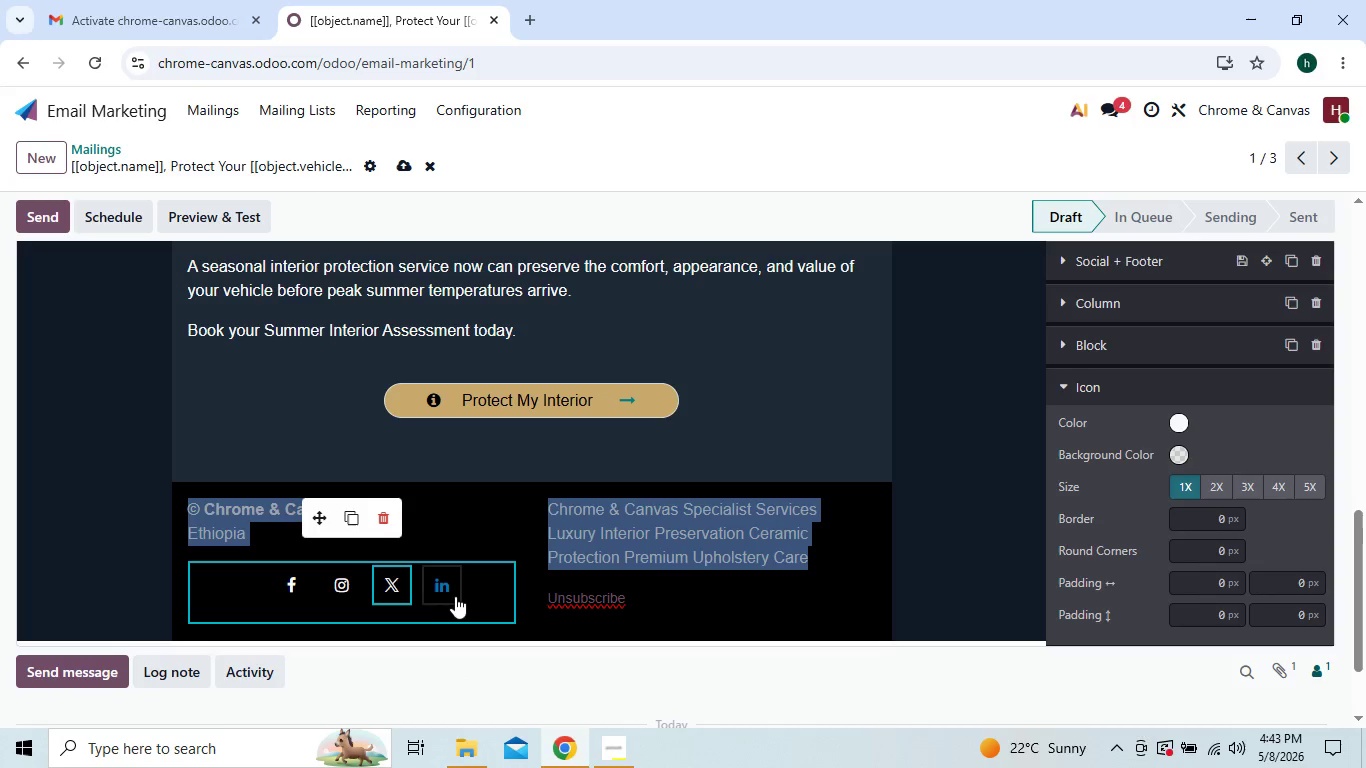 
left_click([441, 593])
 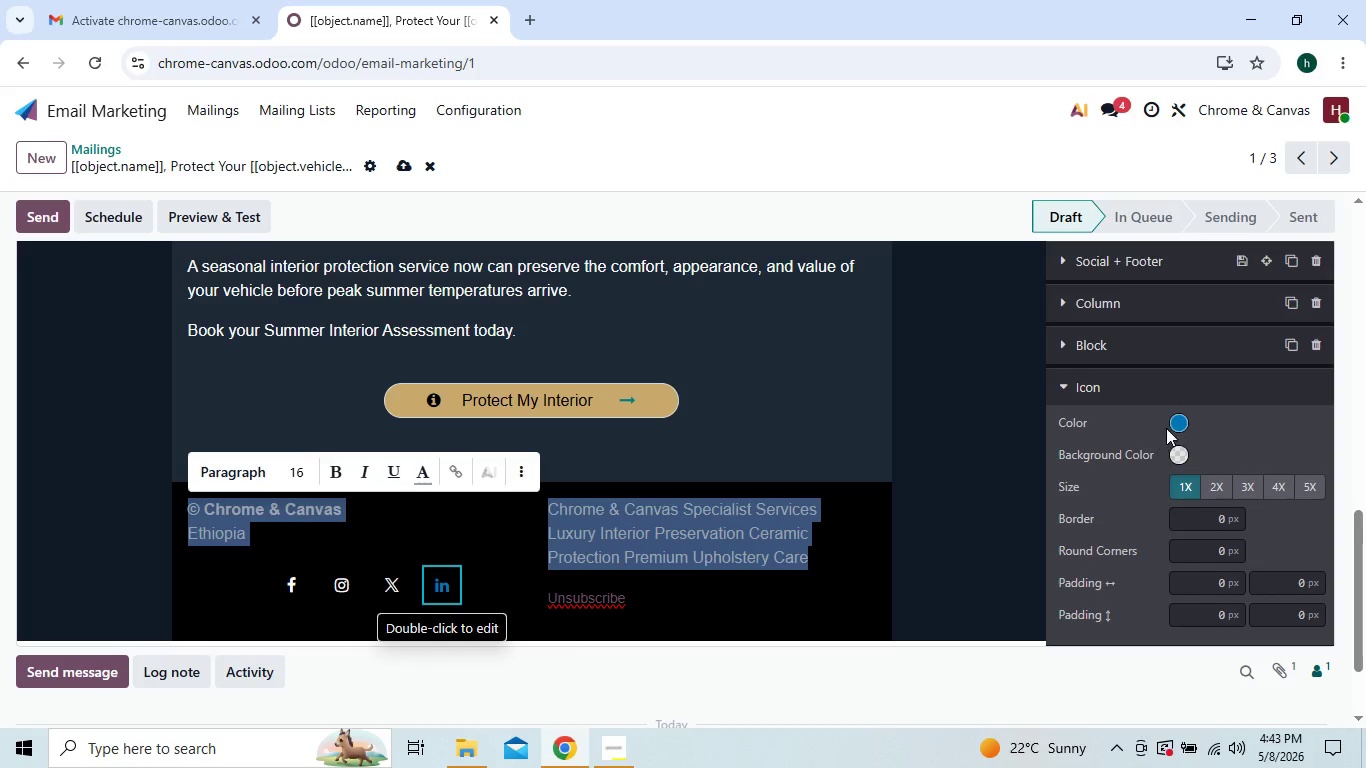 
left_click([1178, 417])
 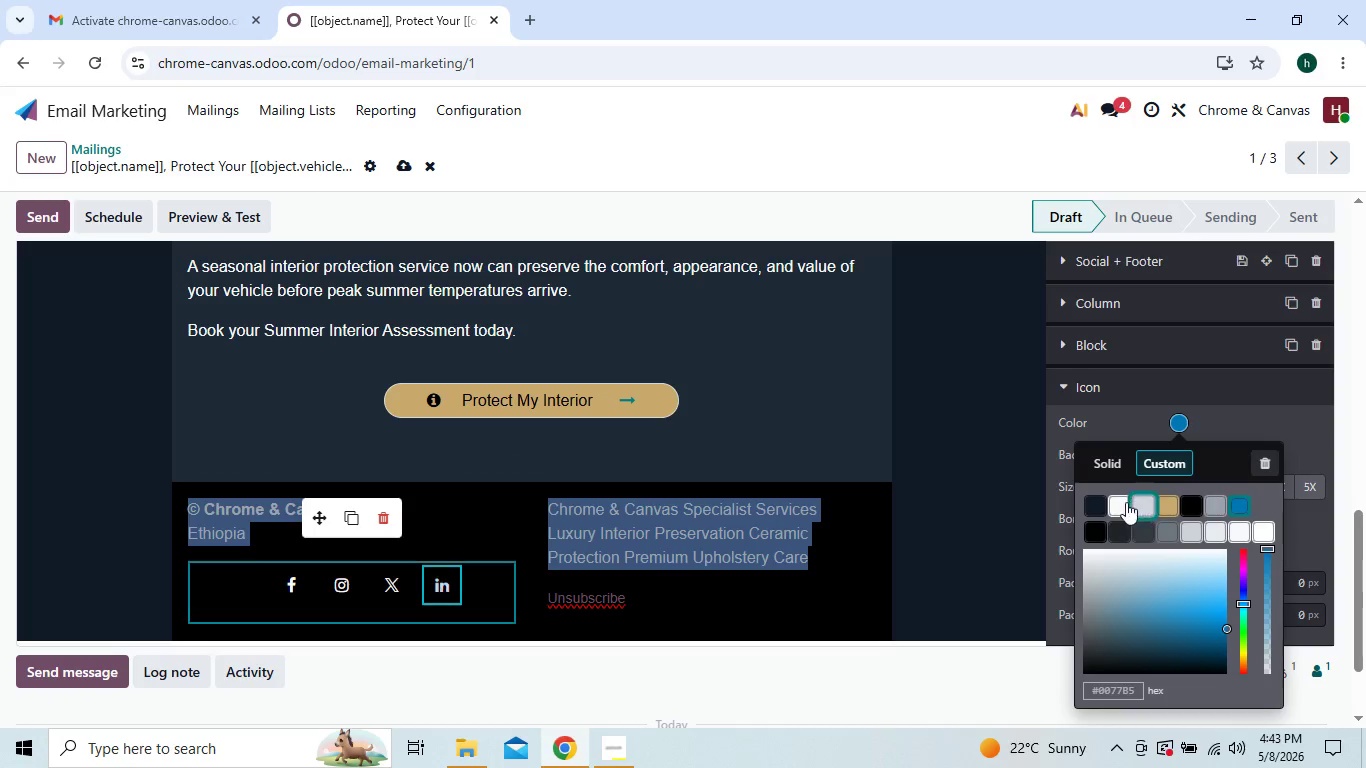 
left_click([1121, 504])
 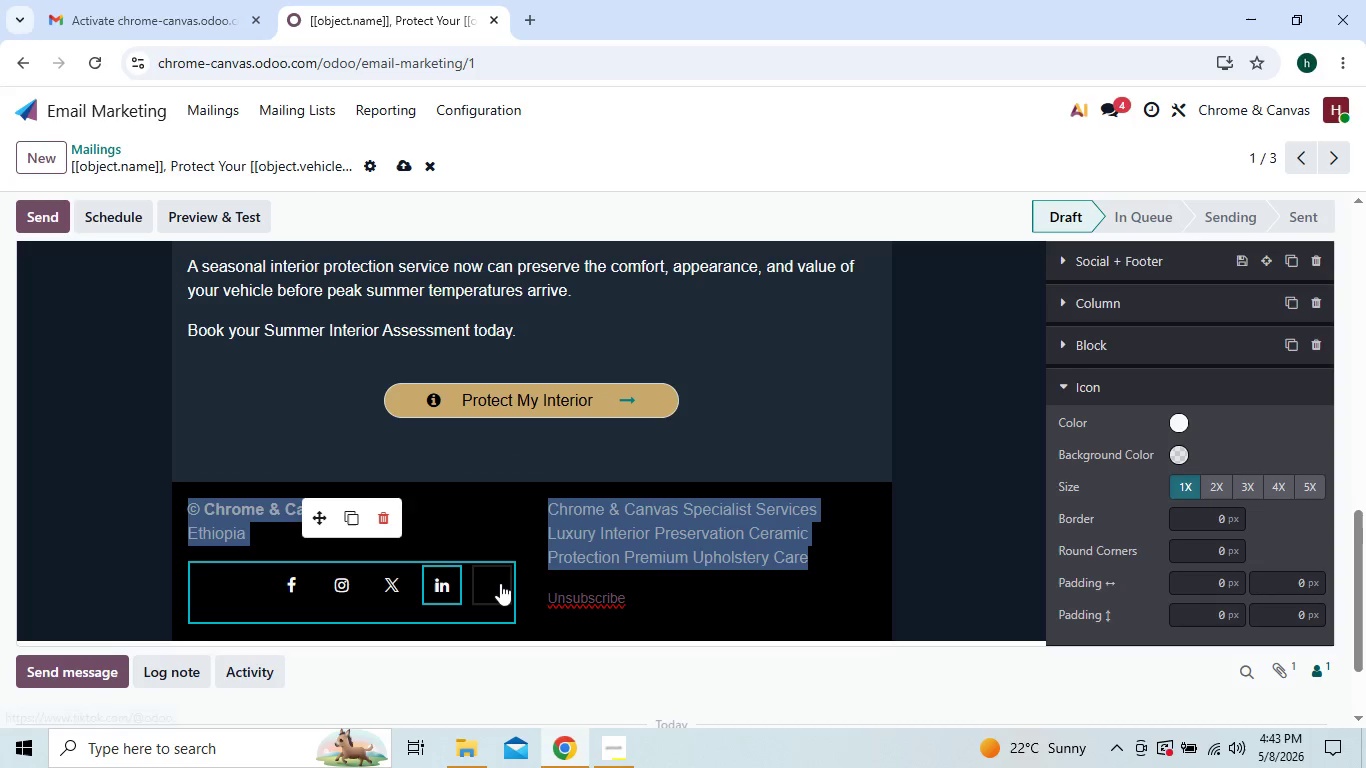 
left_click([500, 583])
 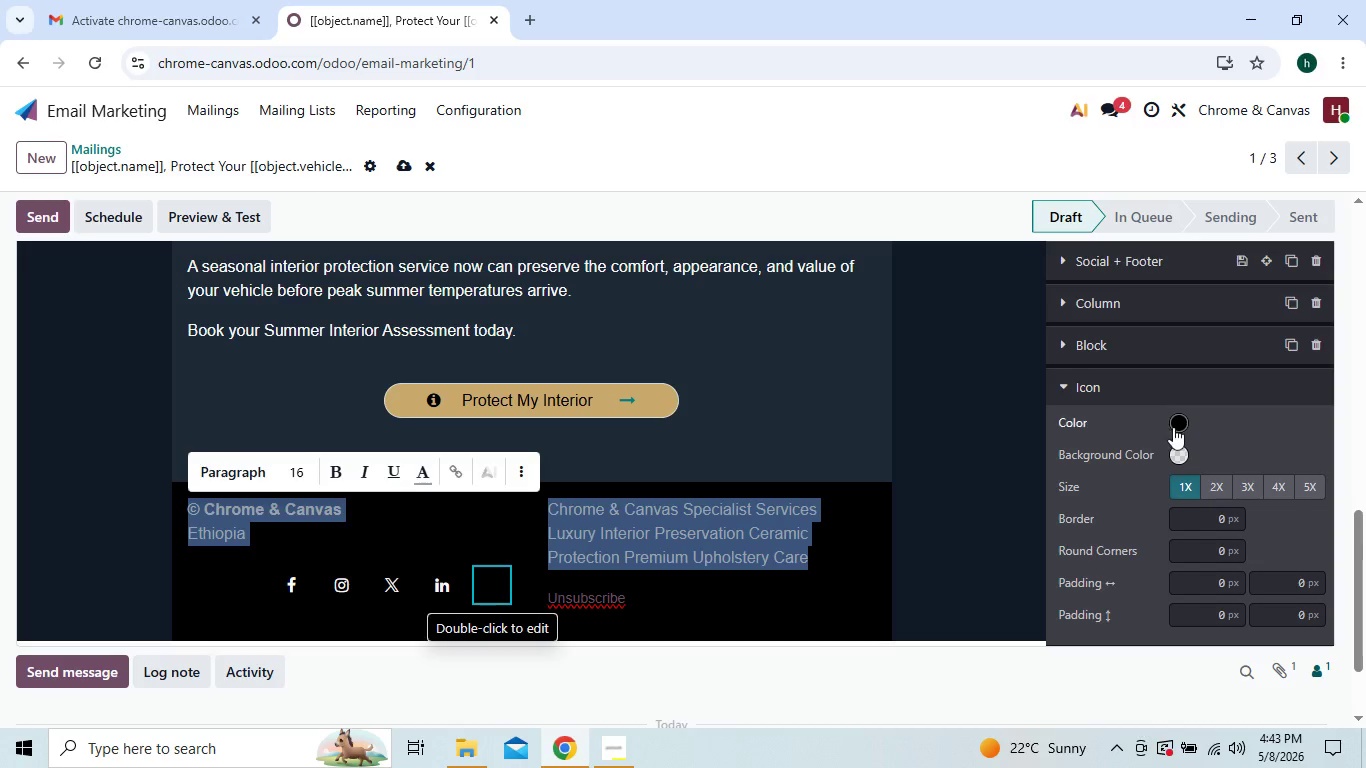 
left_click([1173, 427])
 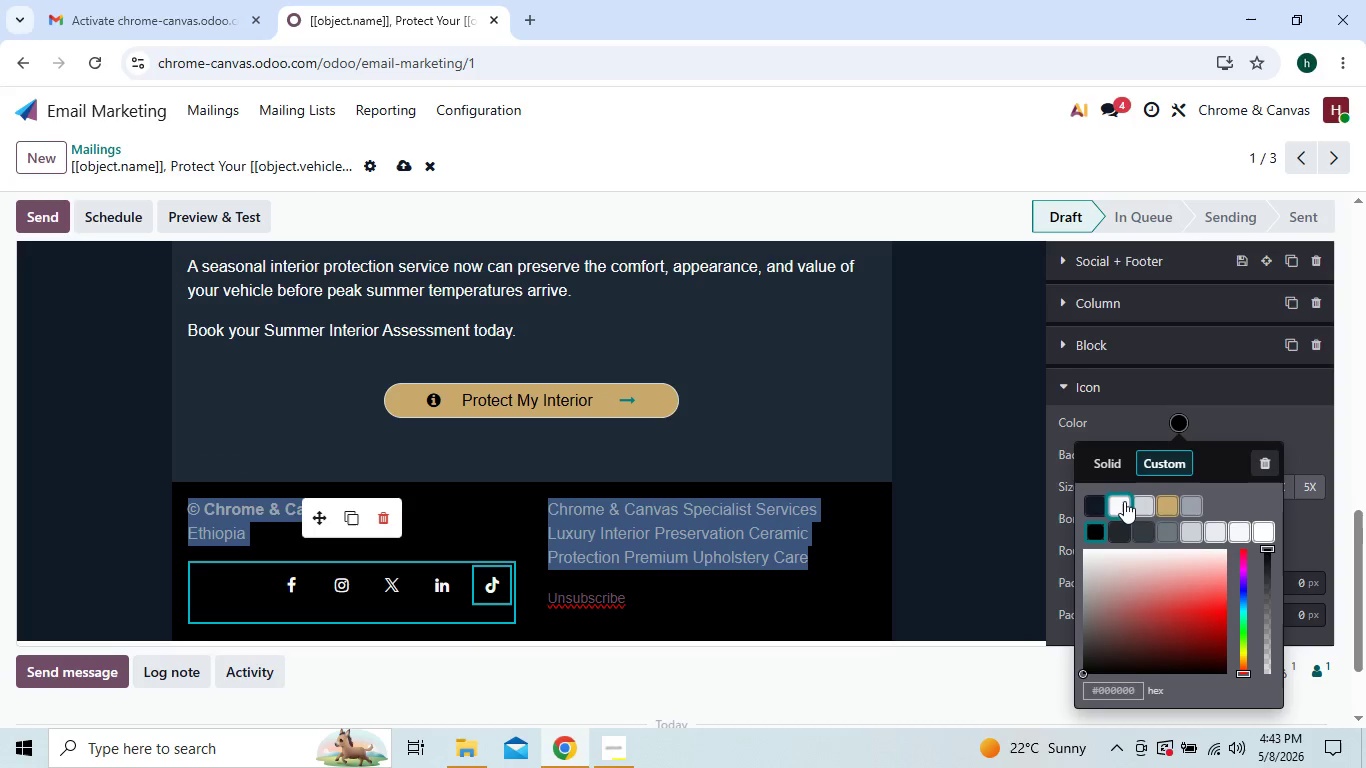 
left_click([1121, 505])
 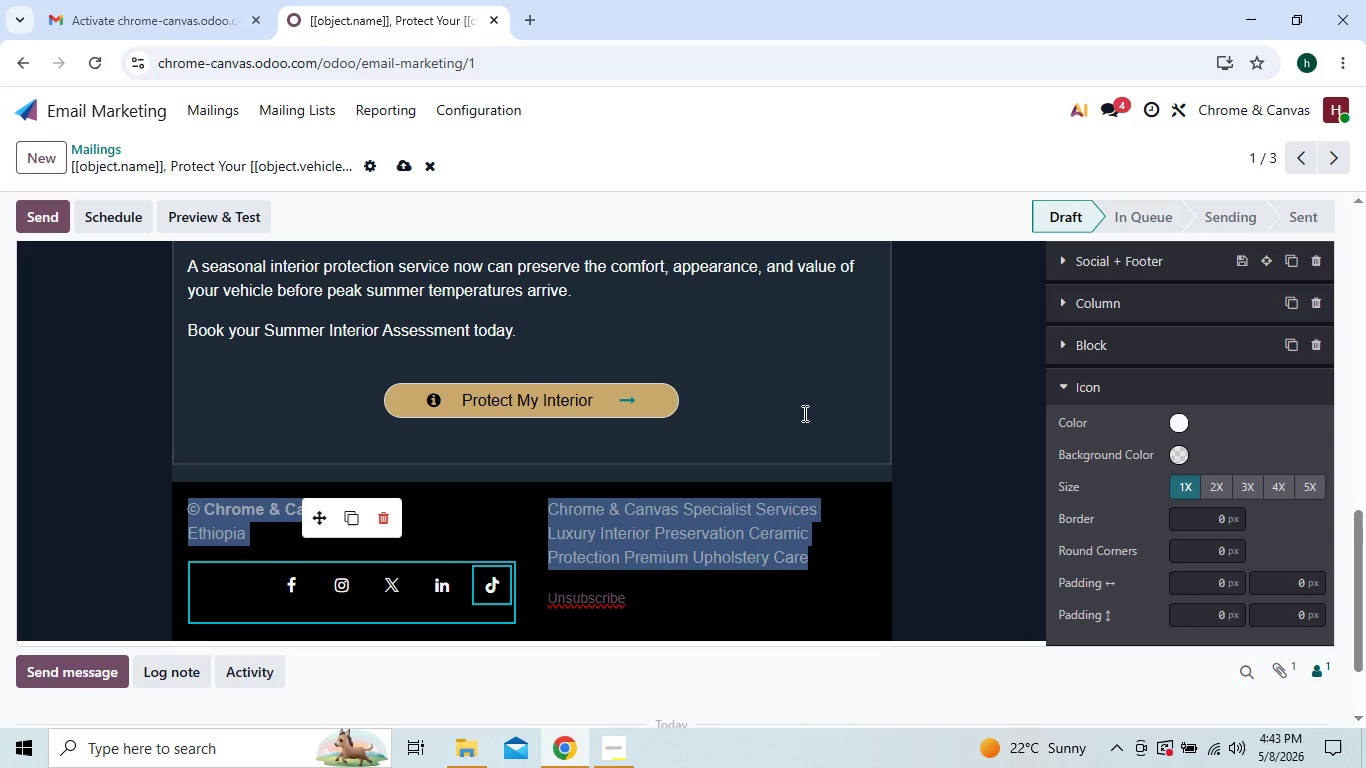 
left_click([822, 396])
 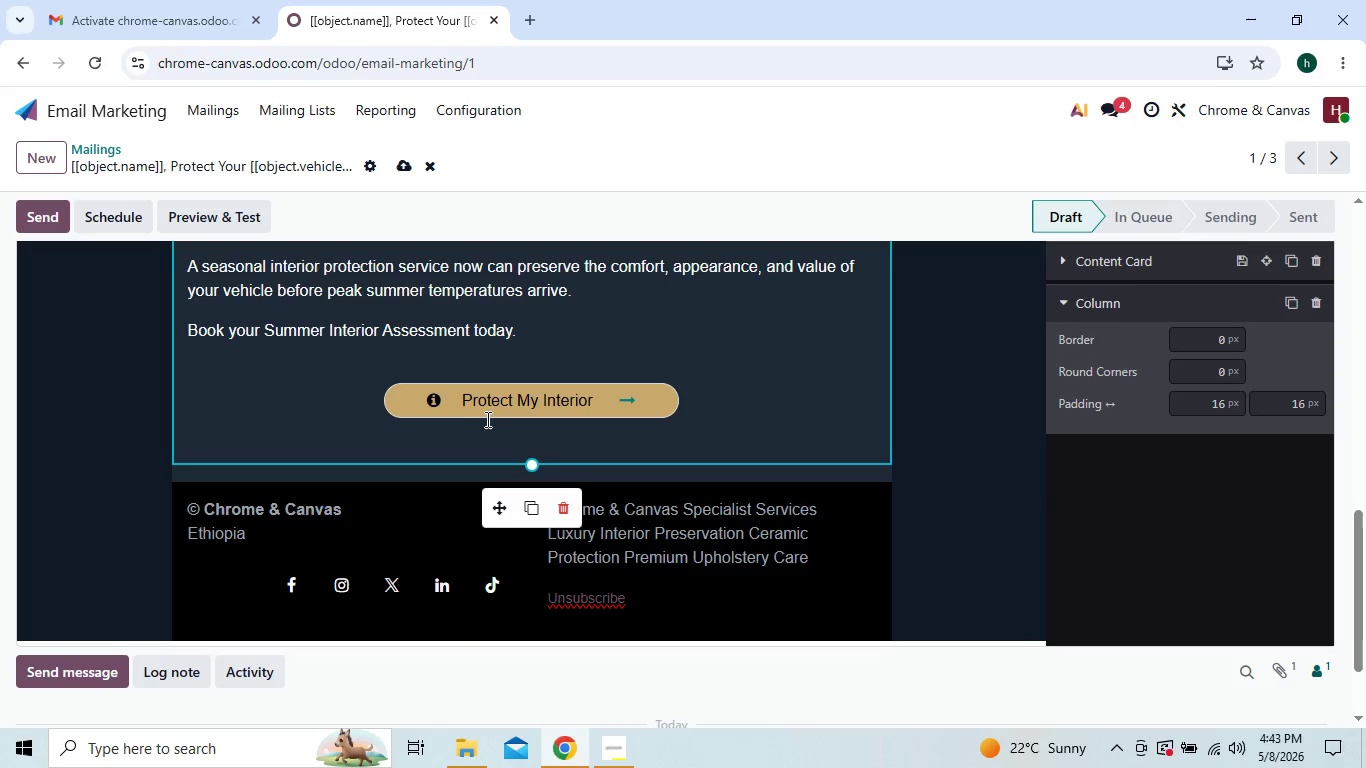 
left_click_drag(start_coordinate=[458, 403], to_coordinate=[593, 398])
 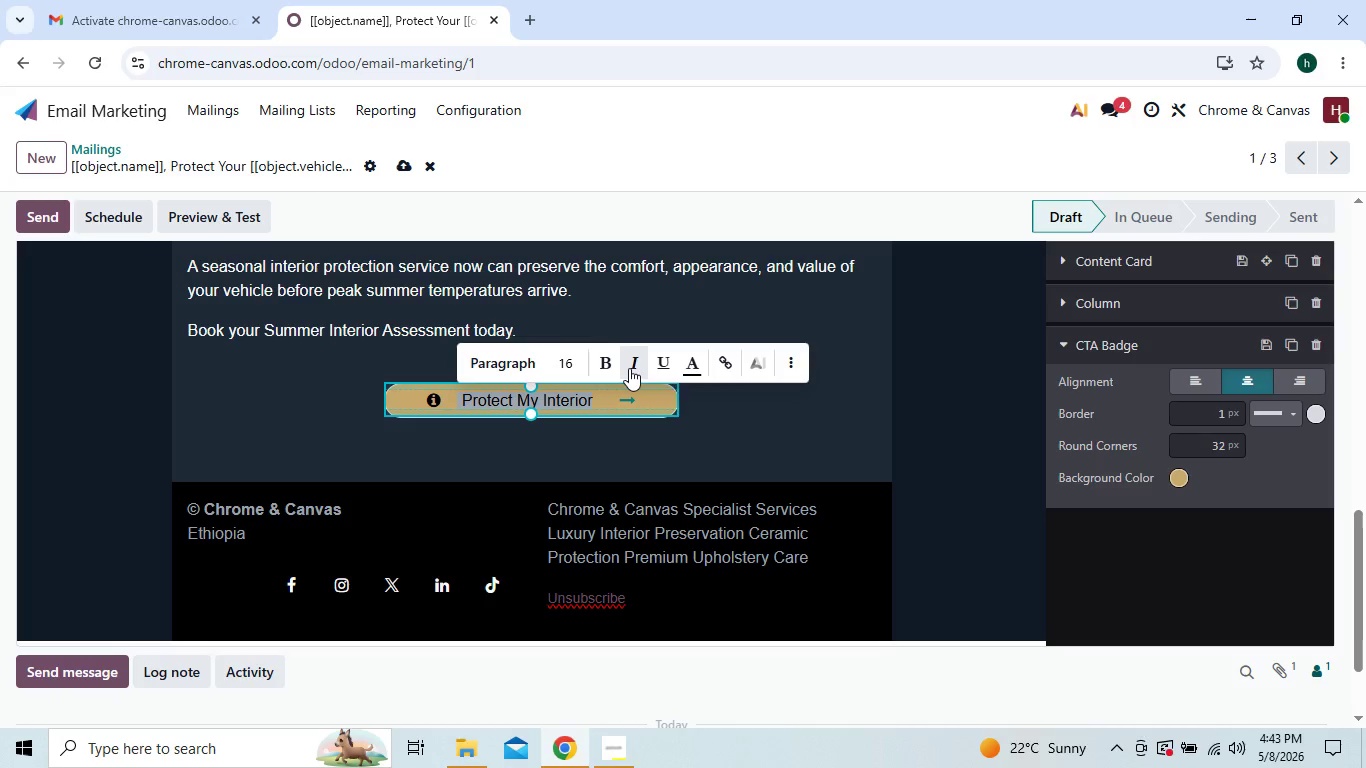 
left_click([613, 368])
 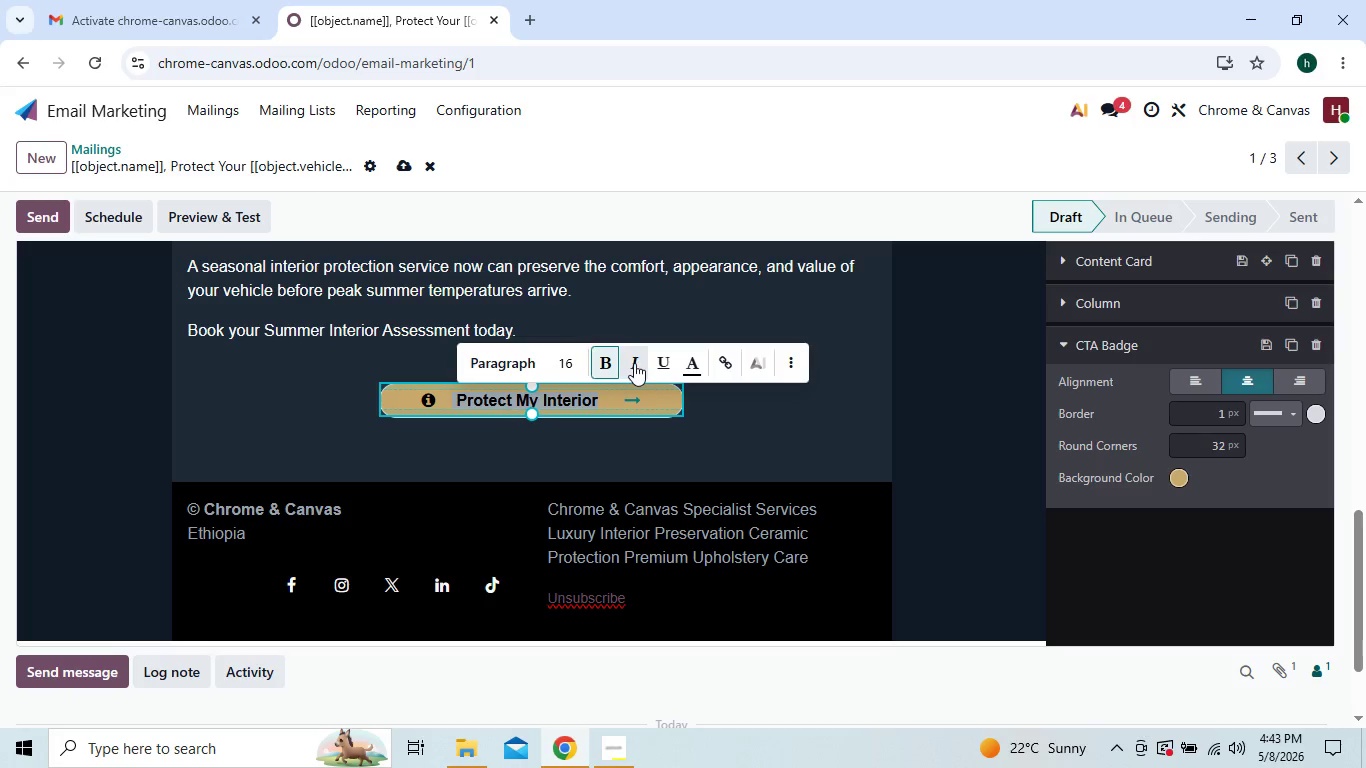 
left_click([638, 363])
 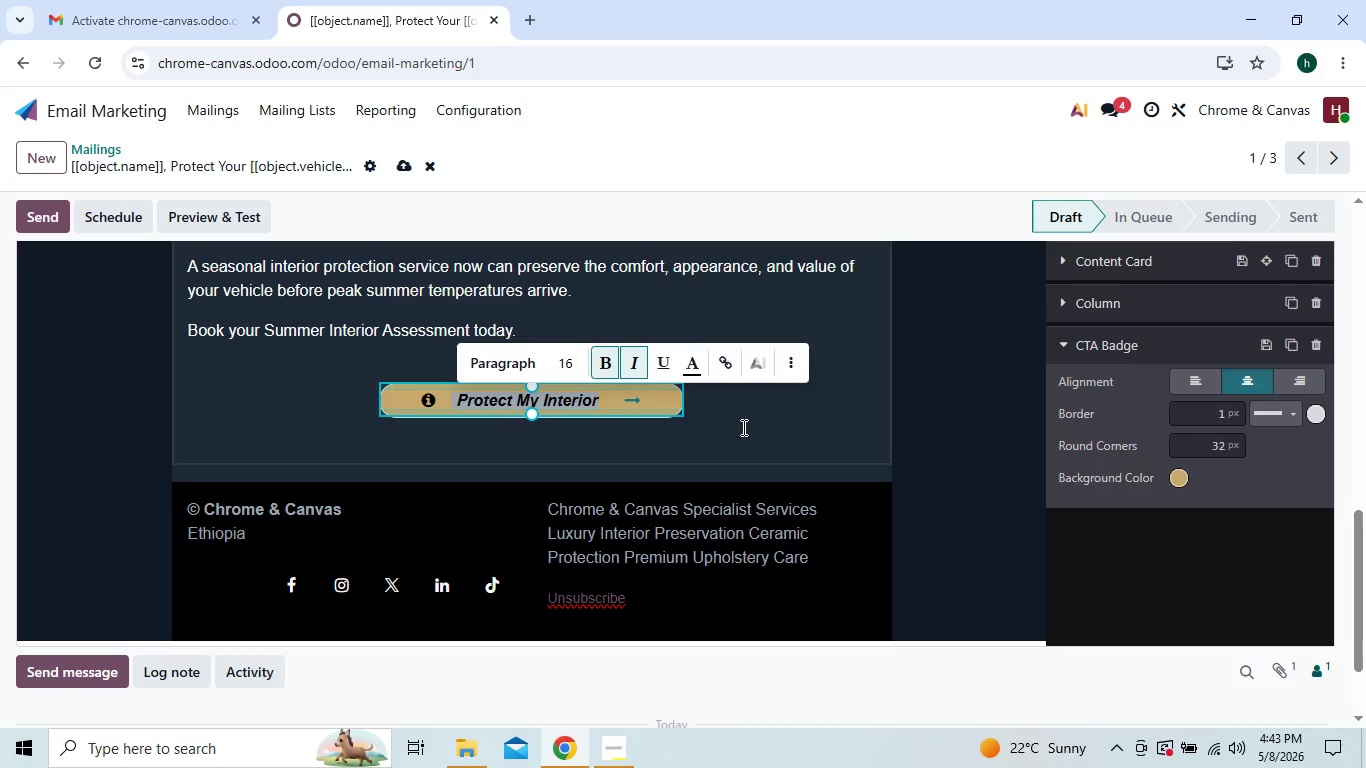 
left_click([744, 430])
 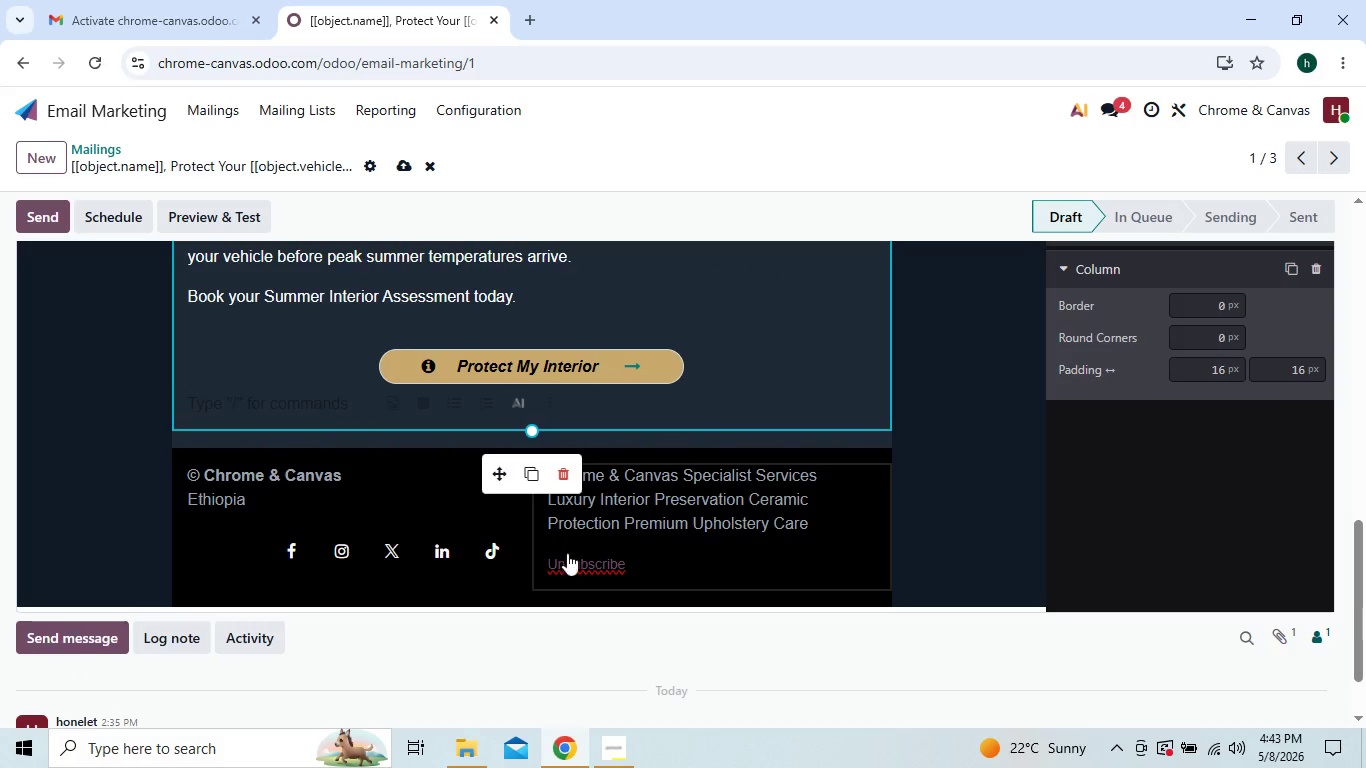 
left_click_drag(start_coordinate=[549, 560], to_coordinate=[624, 564])
 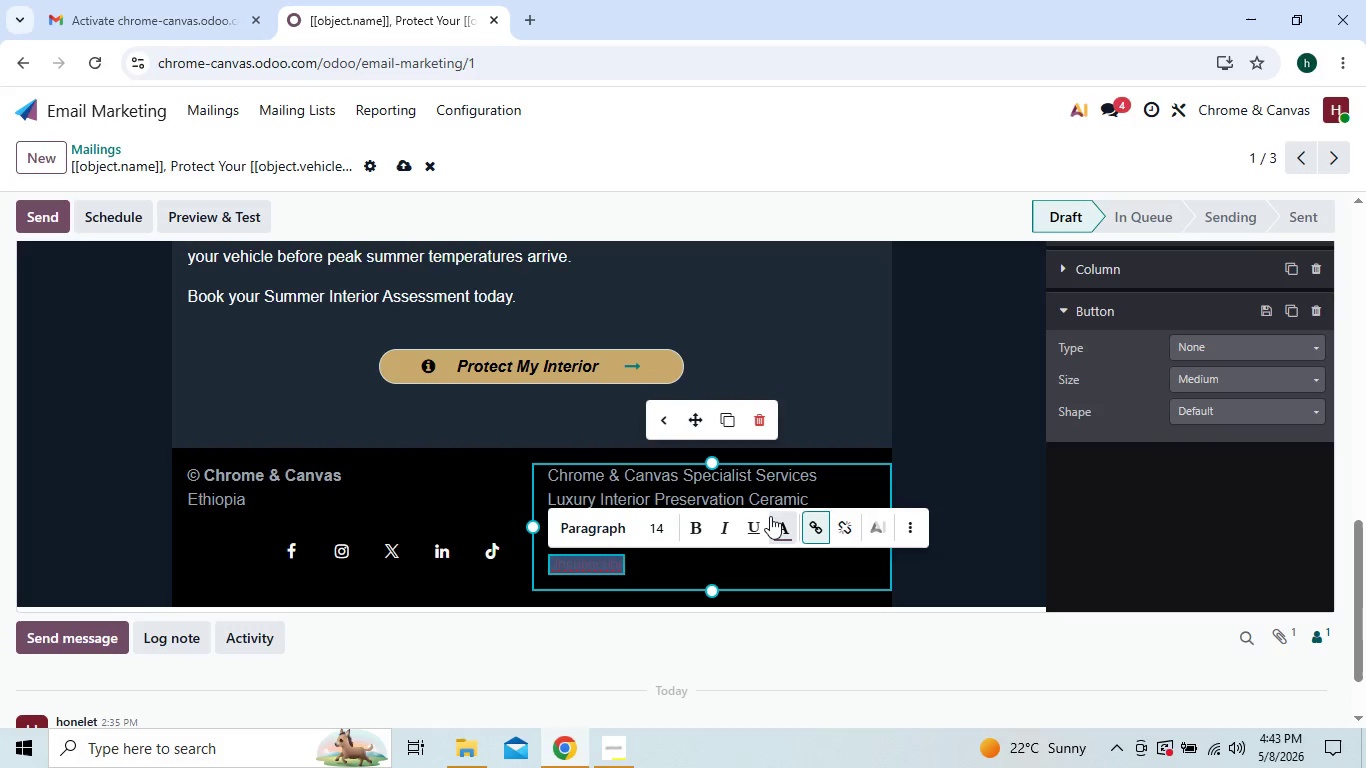 
left_click([788, 528])
 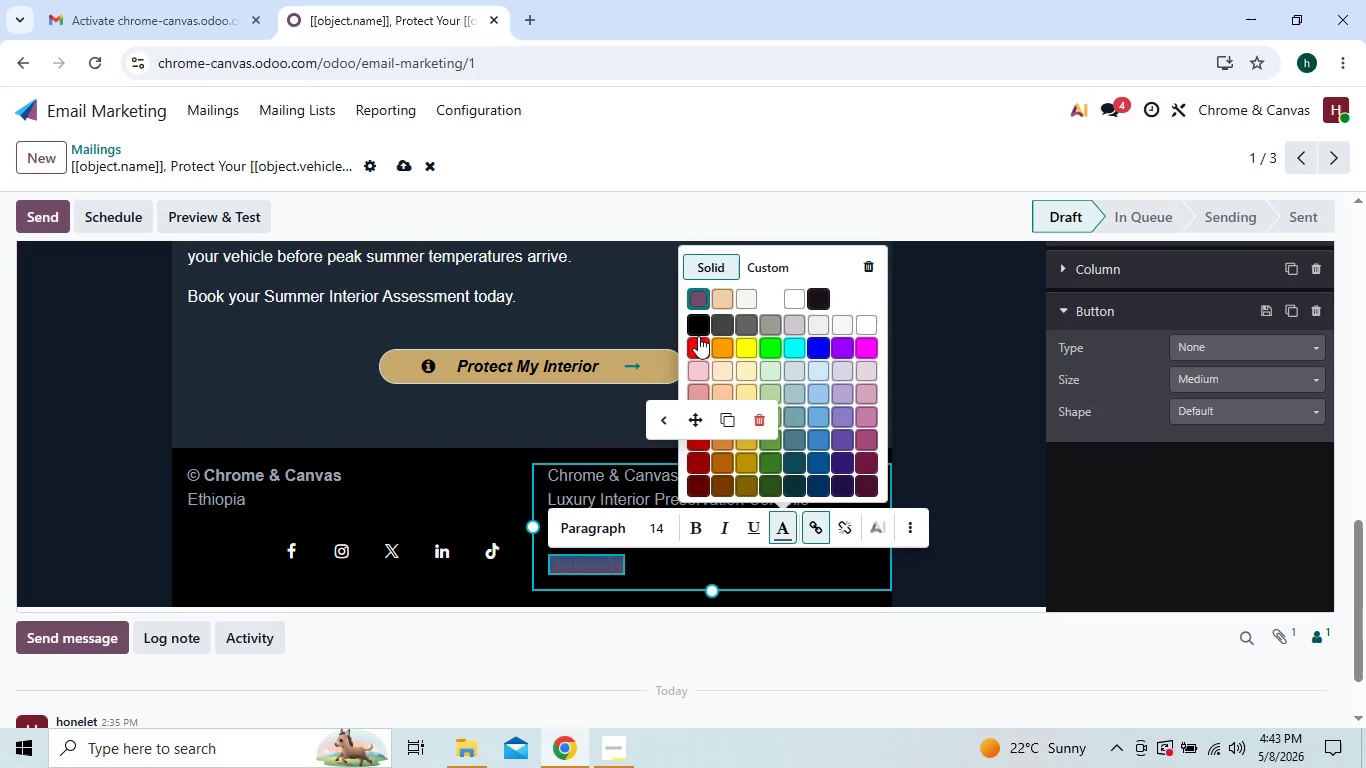 
left_click([695, 336])
 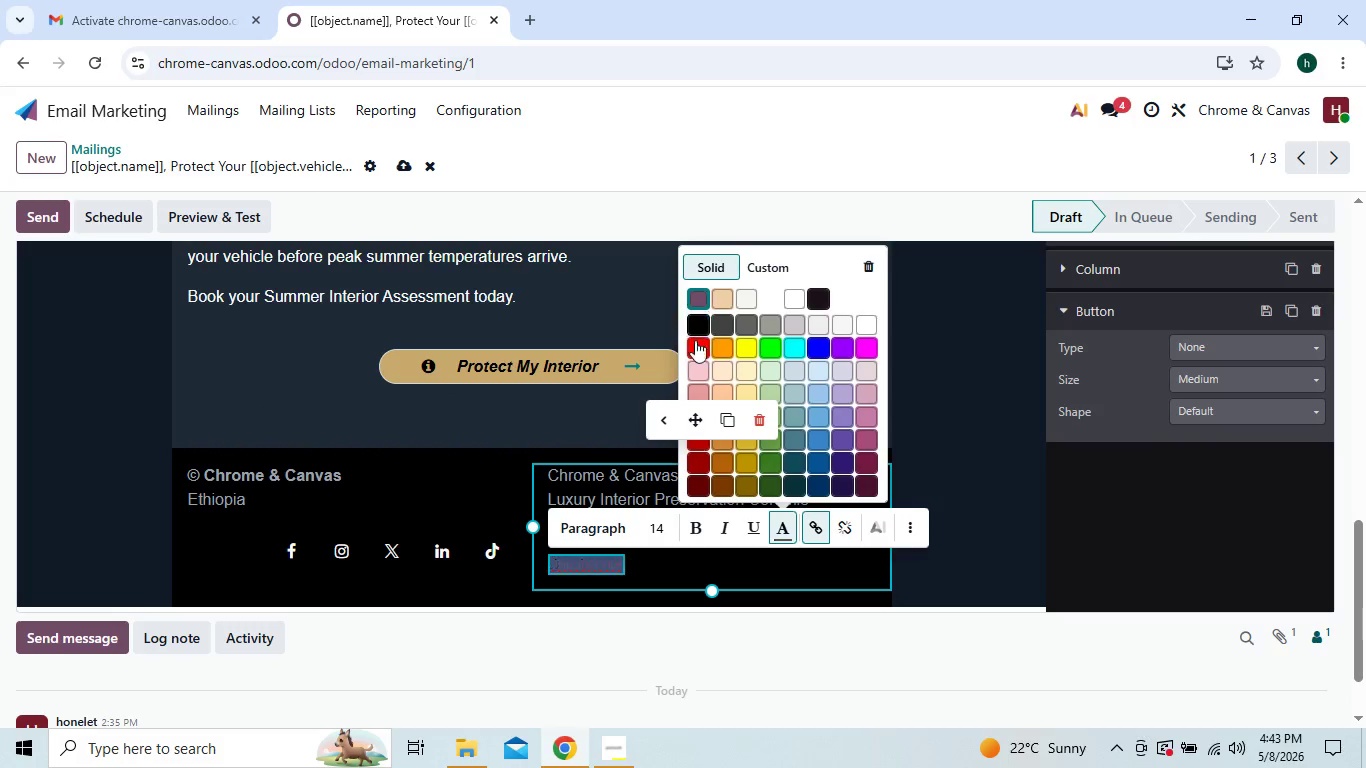 
left_click([697, 346])
 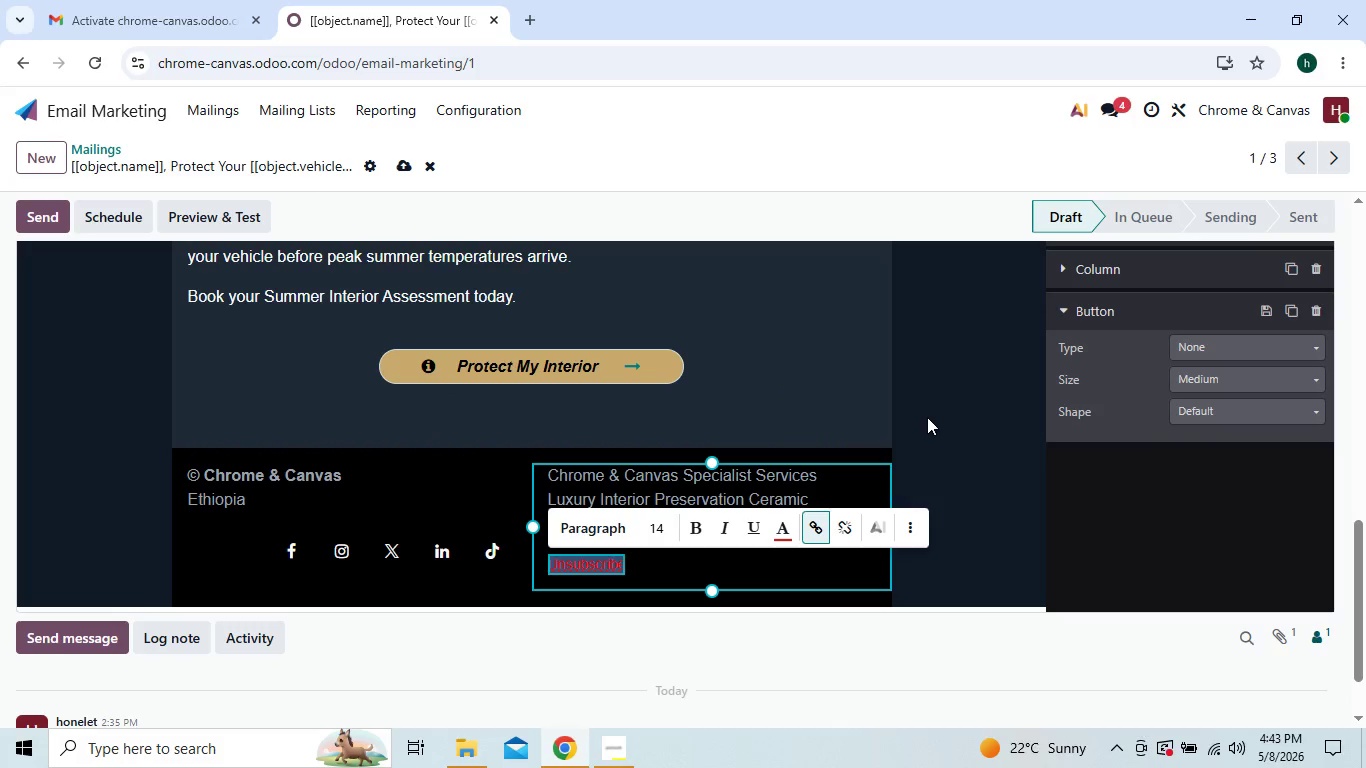 
left_click([963, 429])
 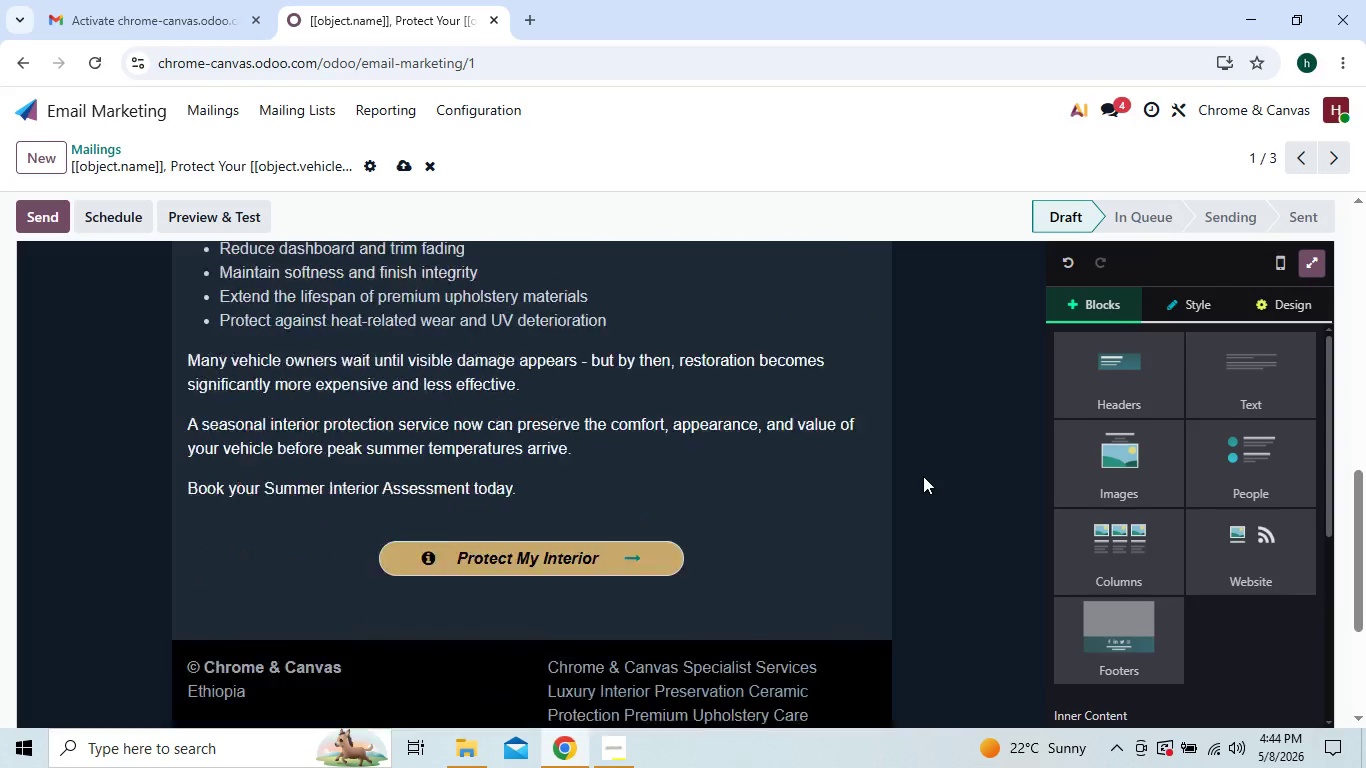 
wait(34.03)
 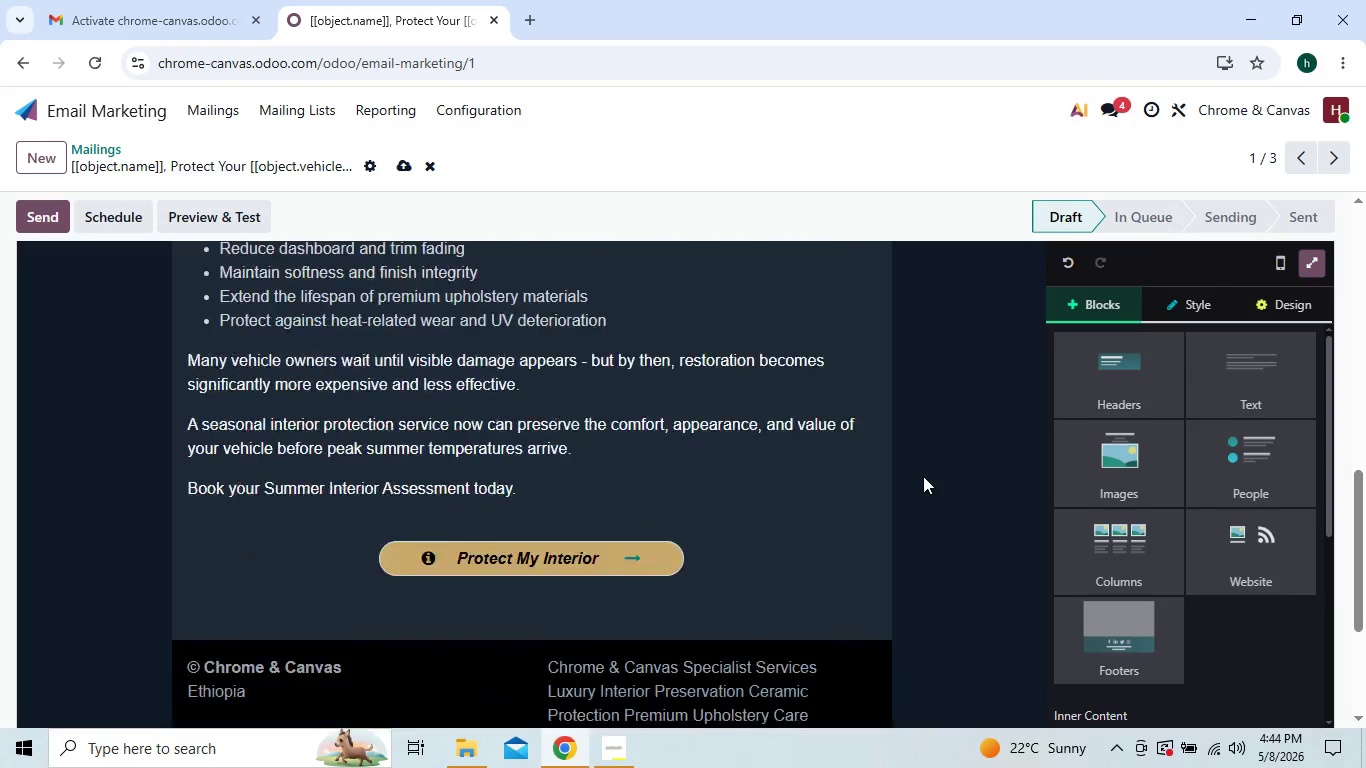 
left_click([404, 167])
 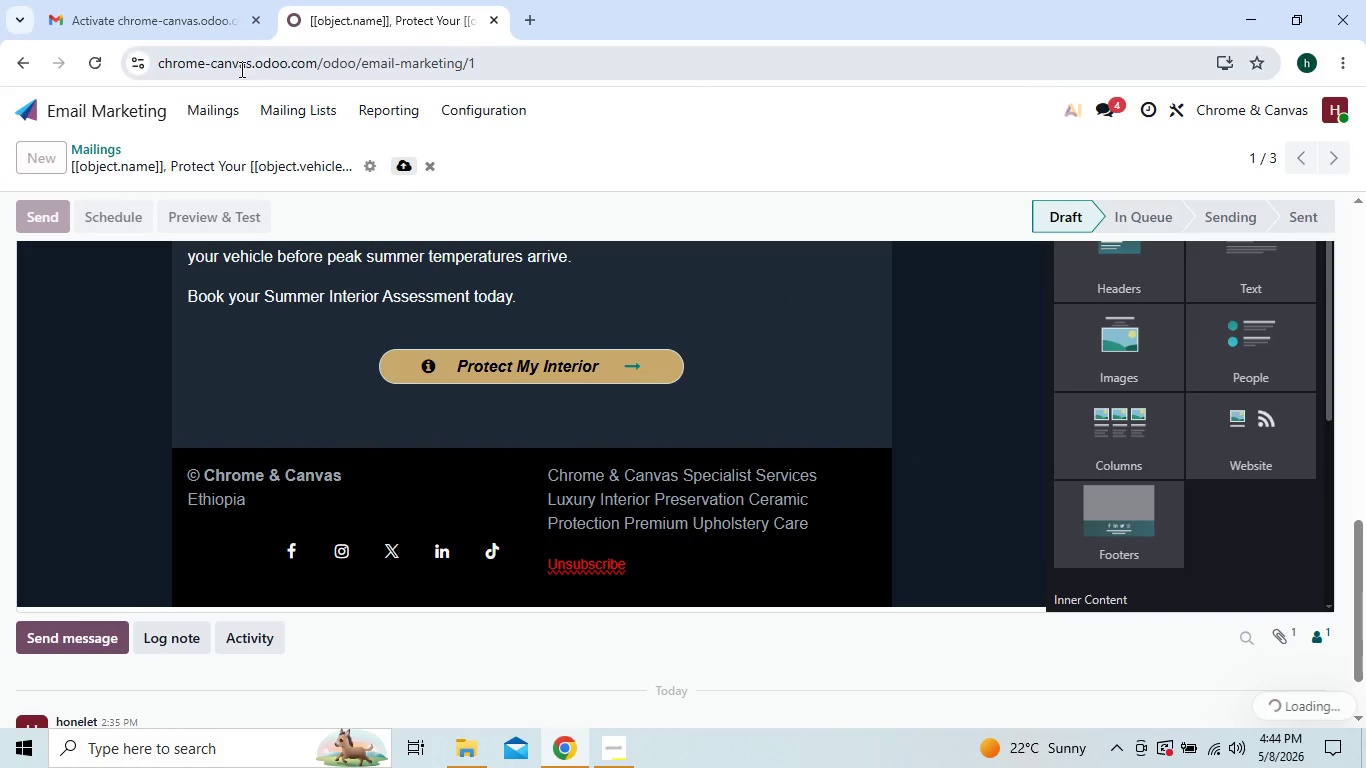 
mouse_move([208, 106])
 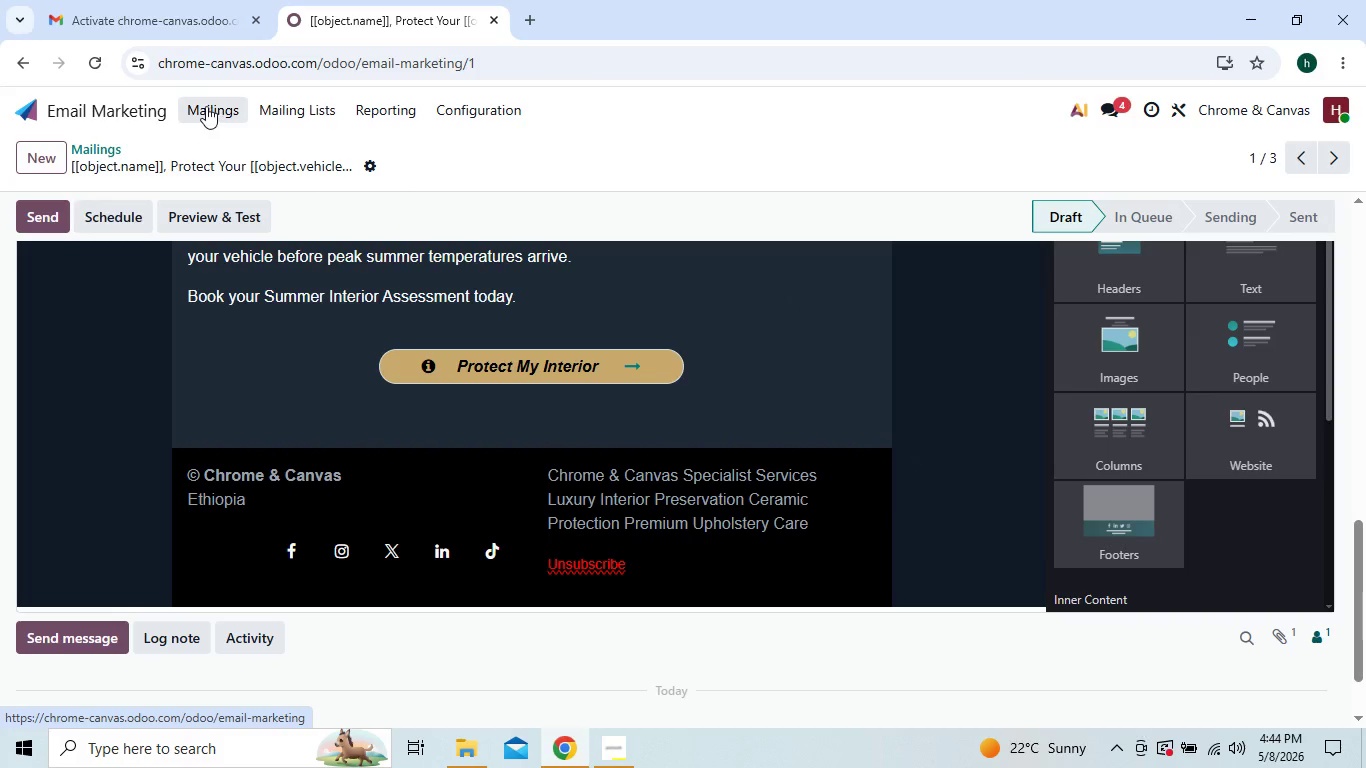 
left_click([206, 106])
 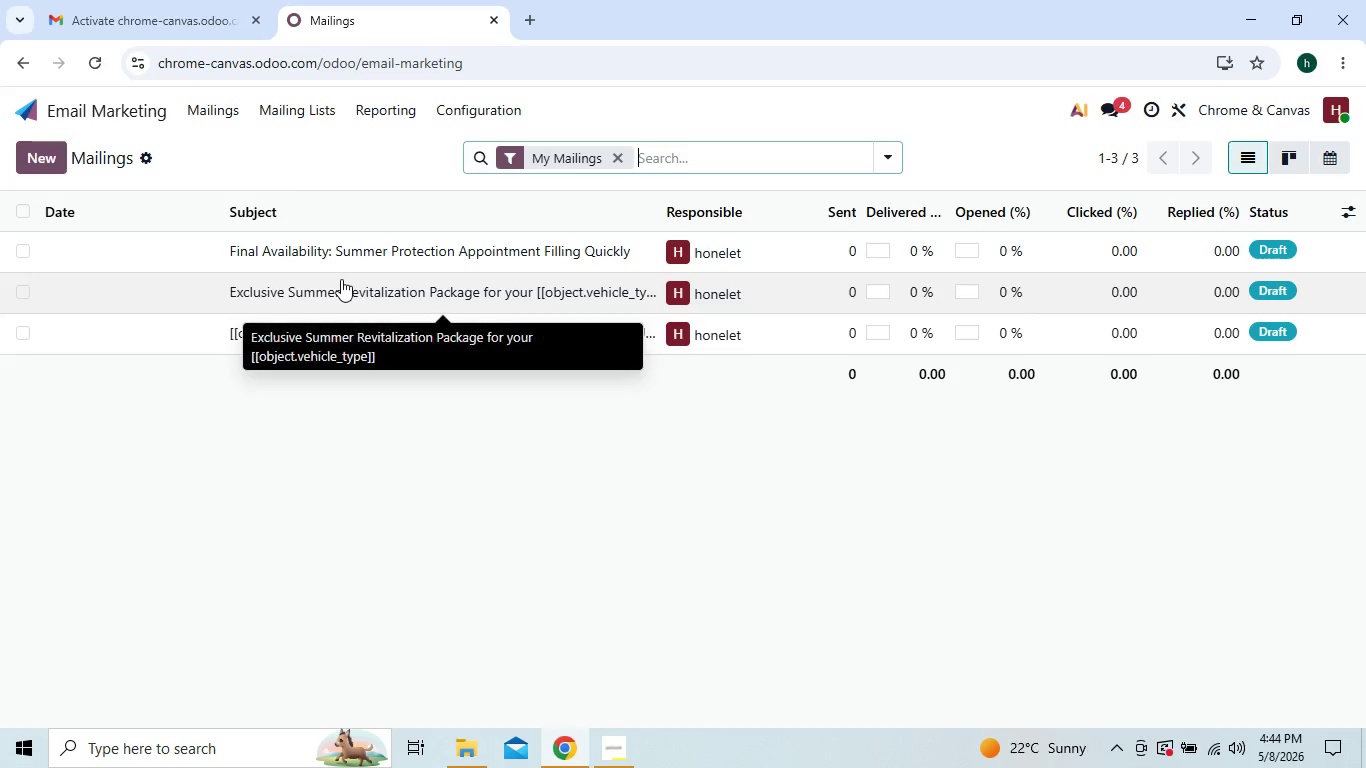 
wait(6.59)
 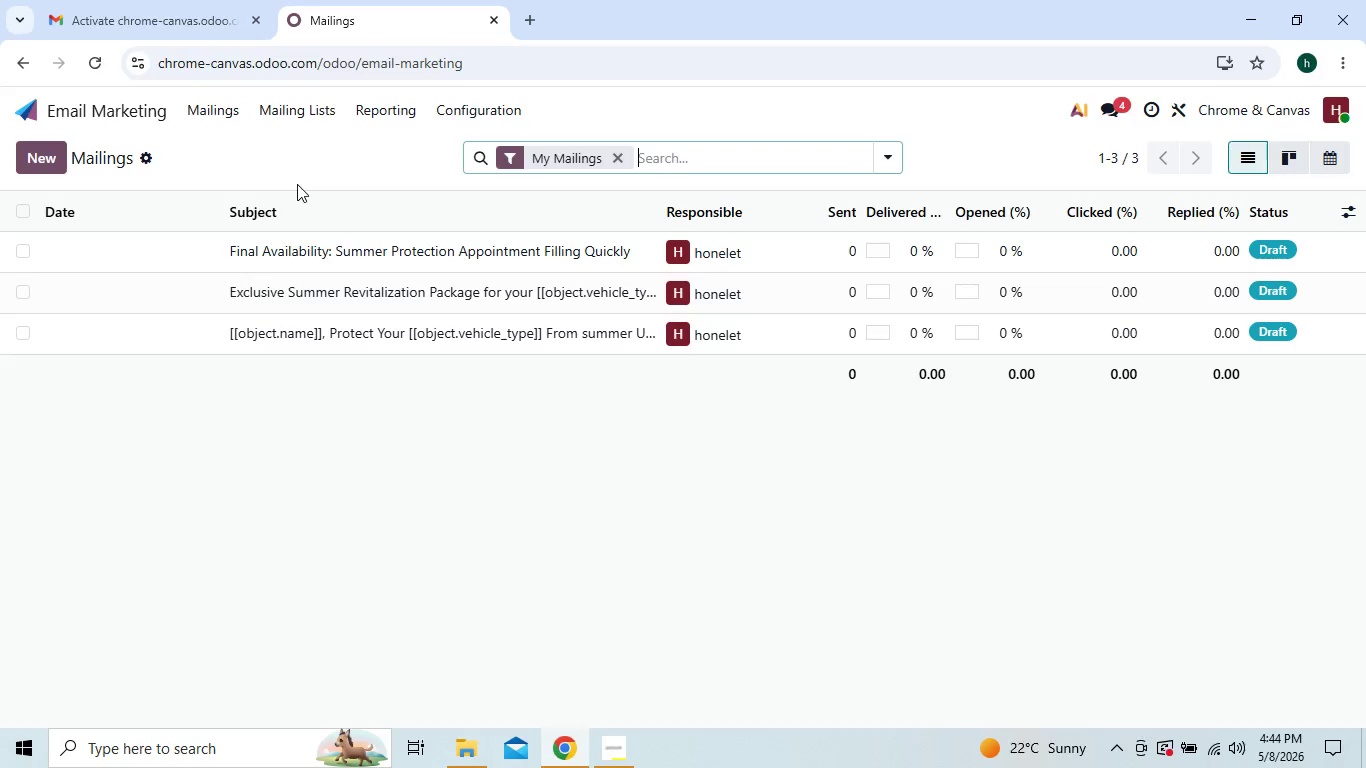 
left_click([341, 279])
 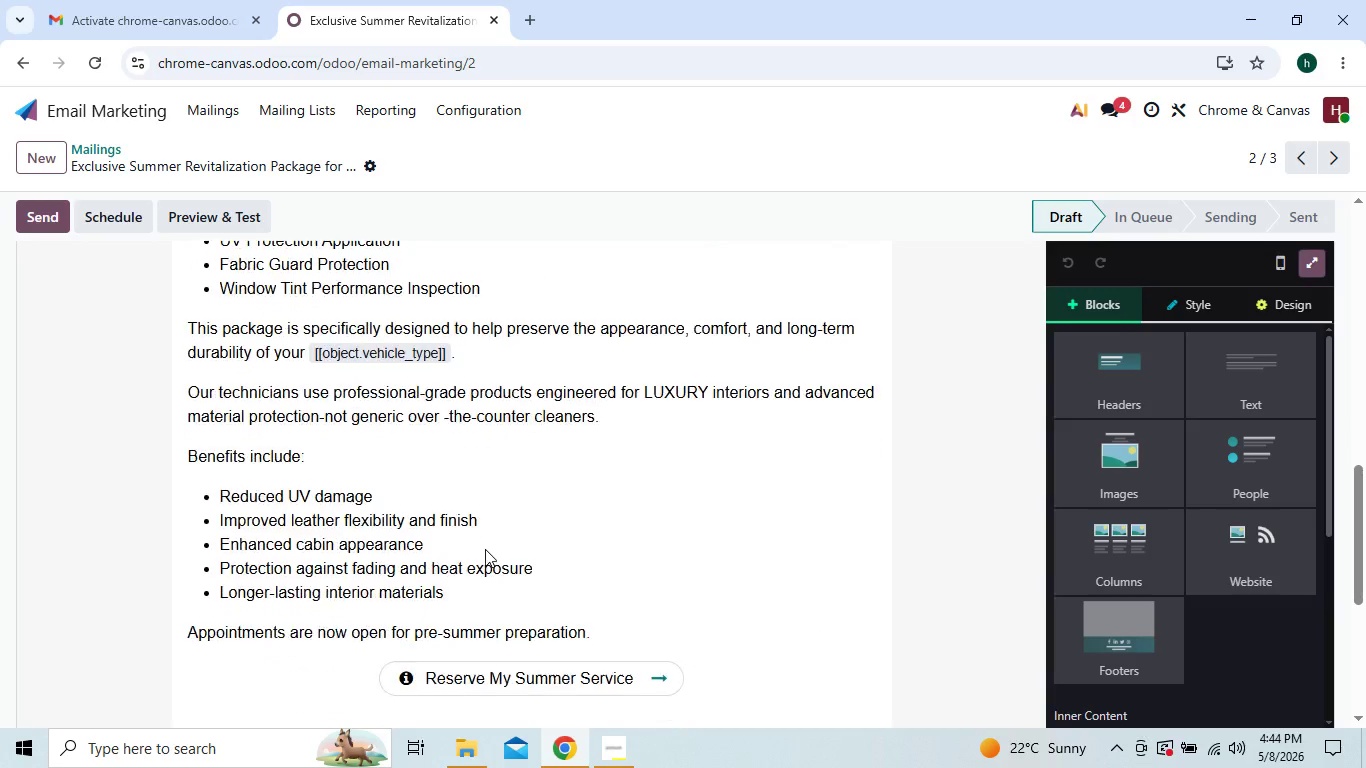 
wait(6.02)
 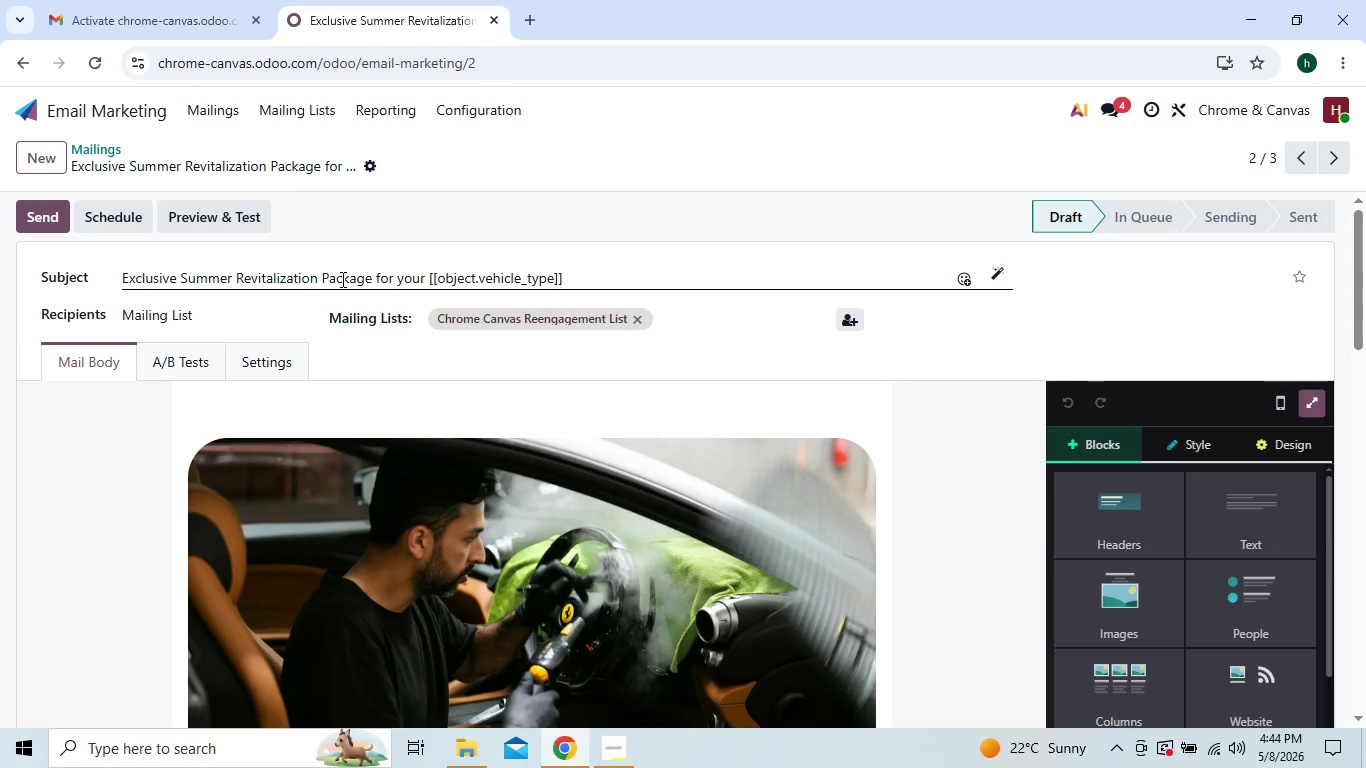 
left_click([1288, 304])
 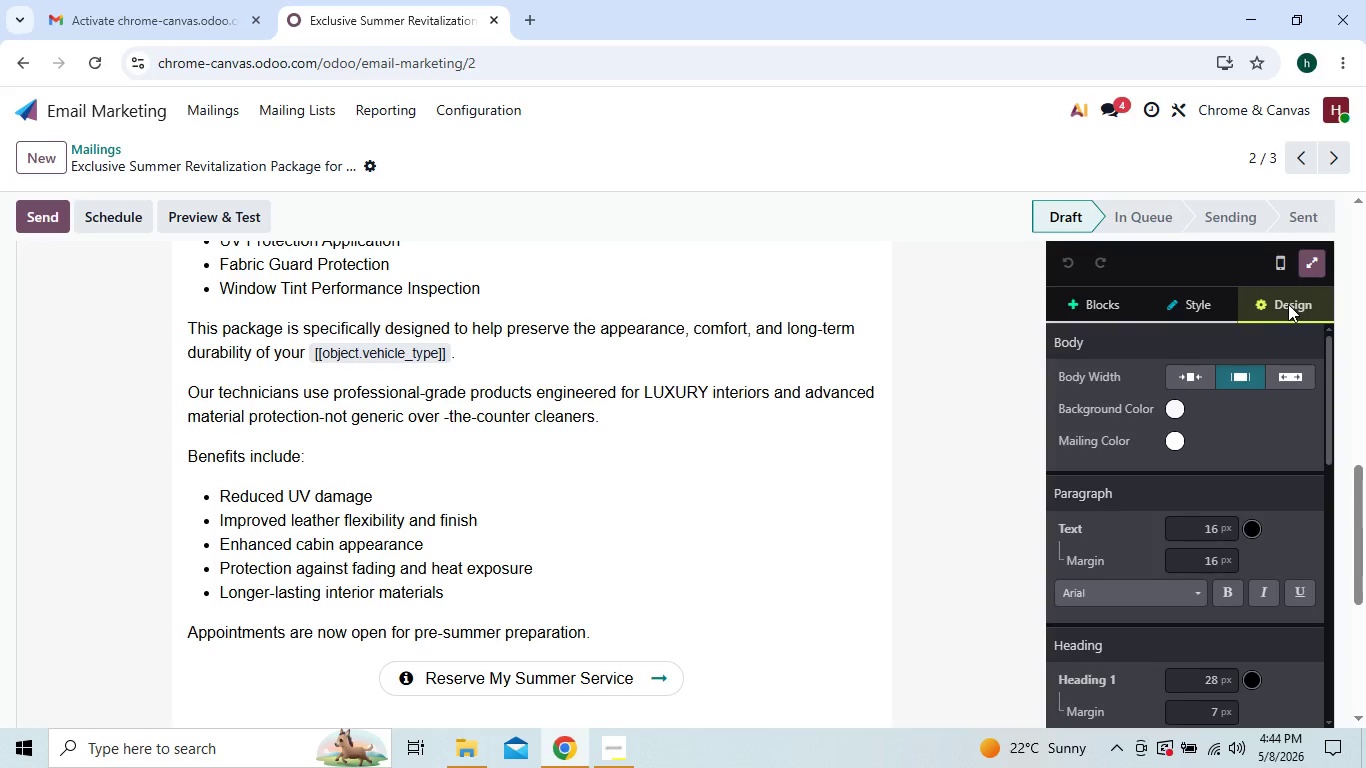 
wait(8.11)
 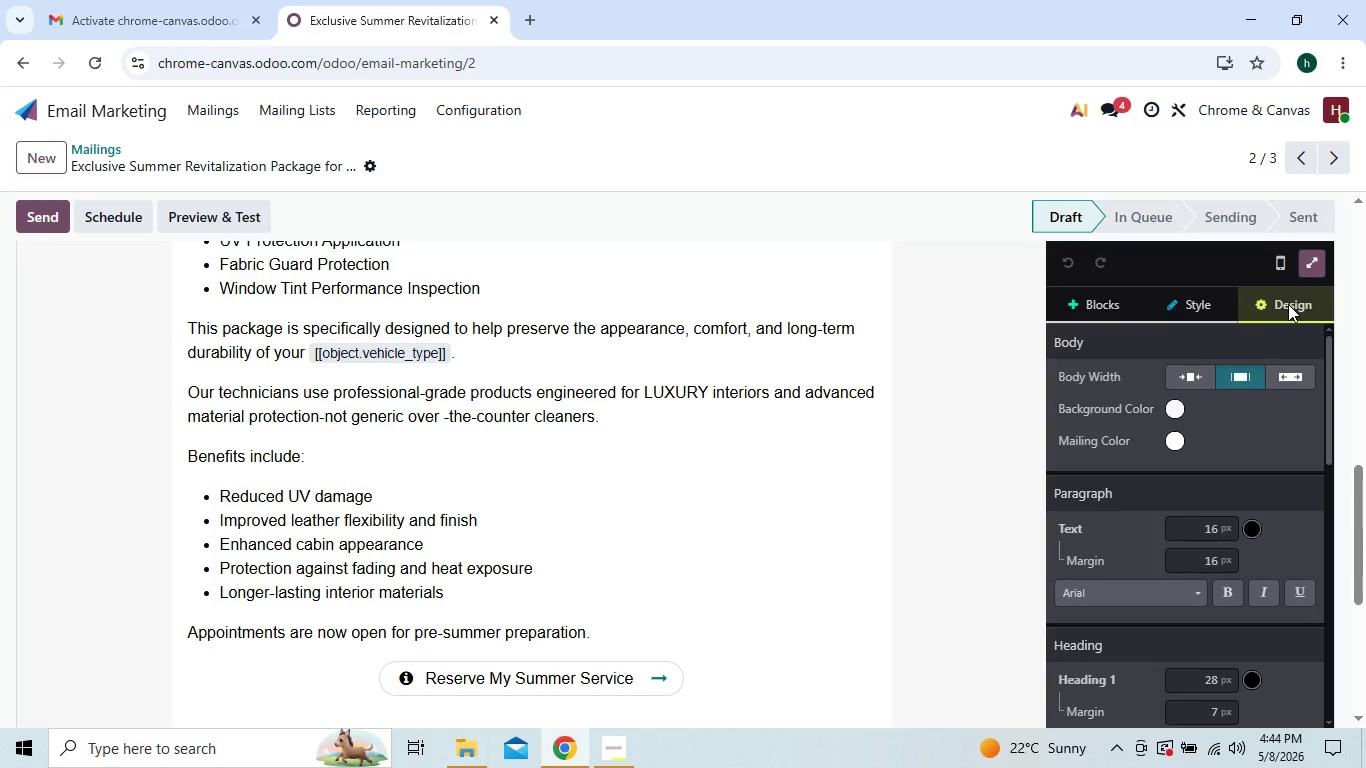 
left_click([1172, 409])
 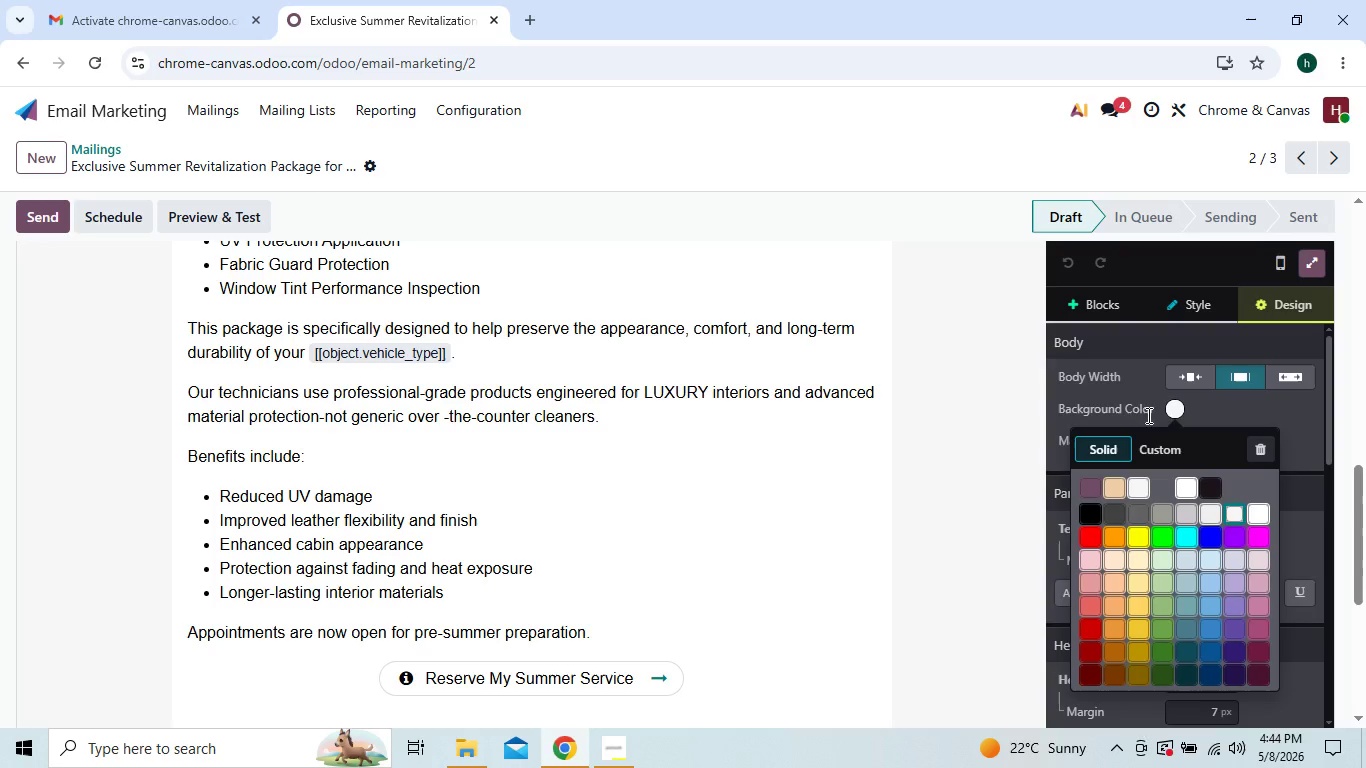 
wait(5.39)
 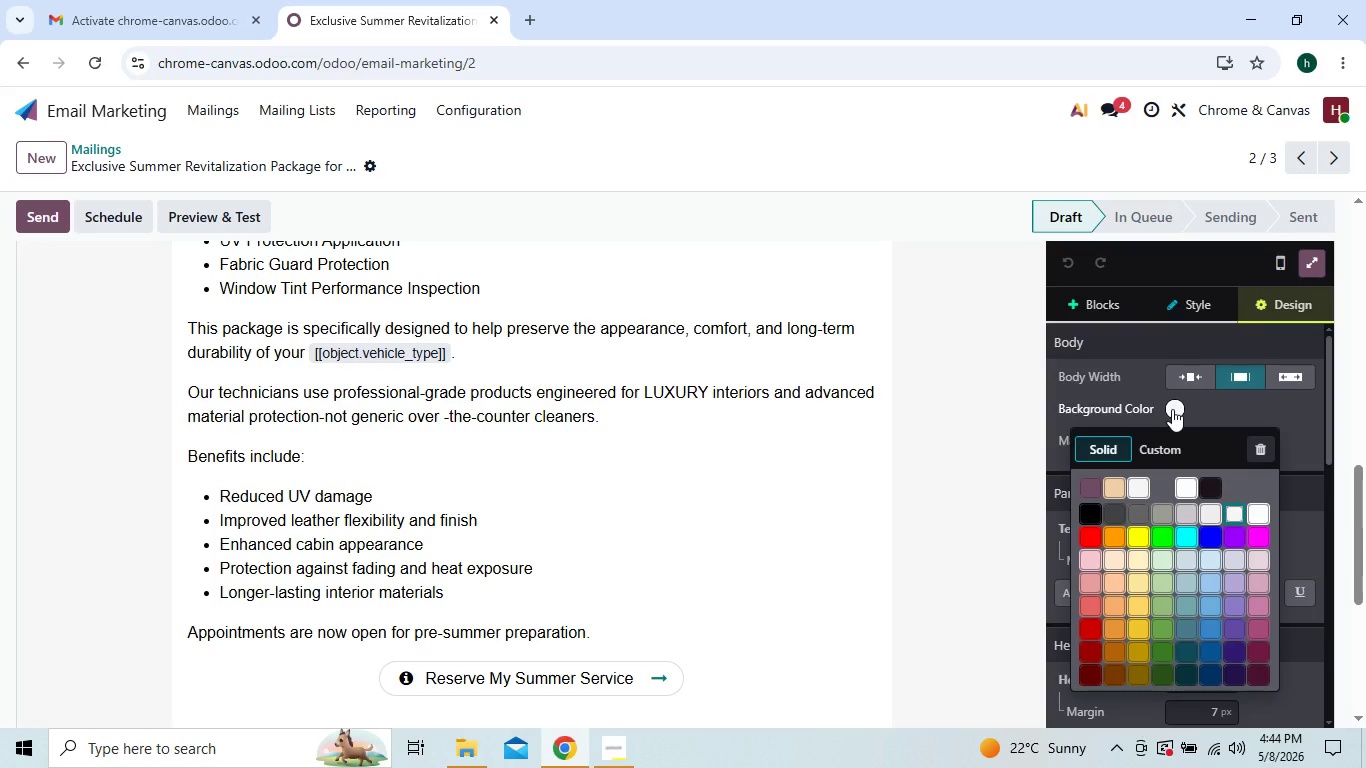 
left_click([1171, 454])
 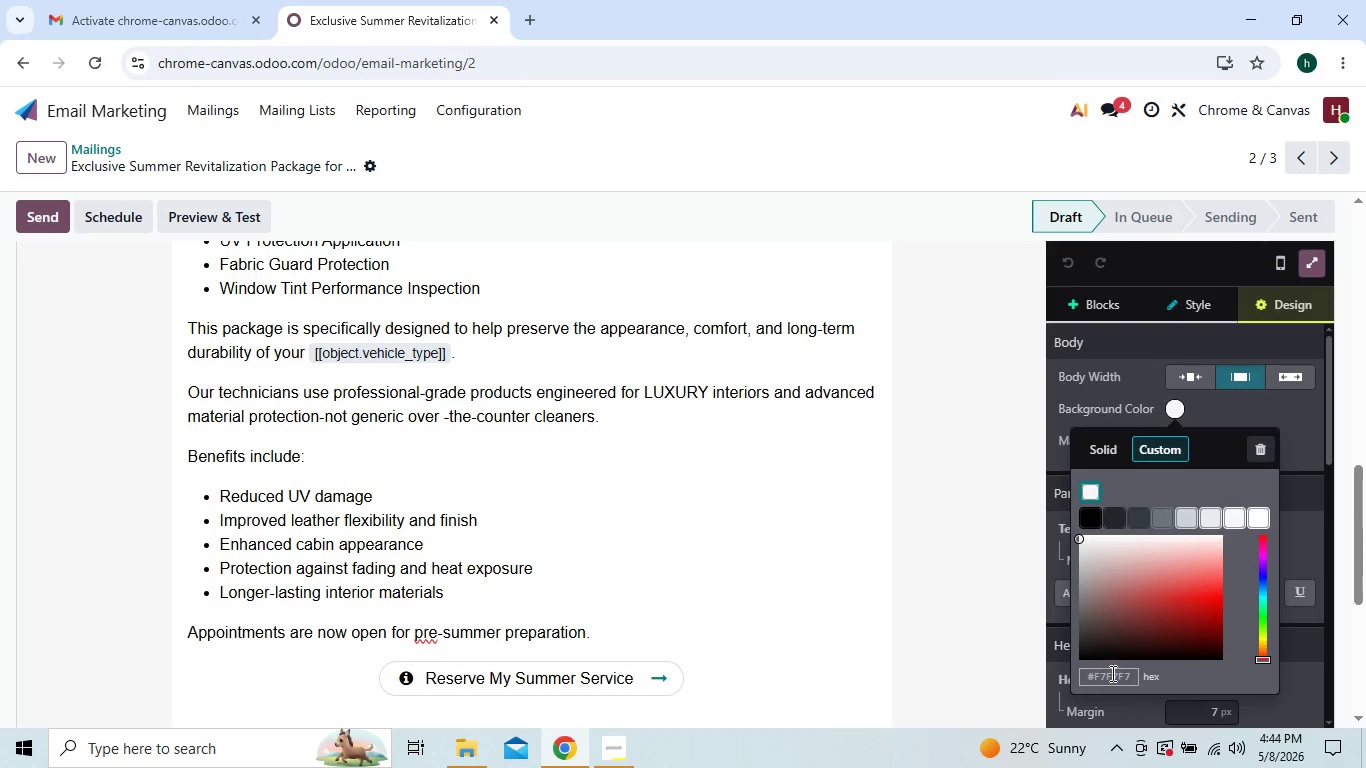 
left_click([1119, 670])
 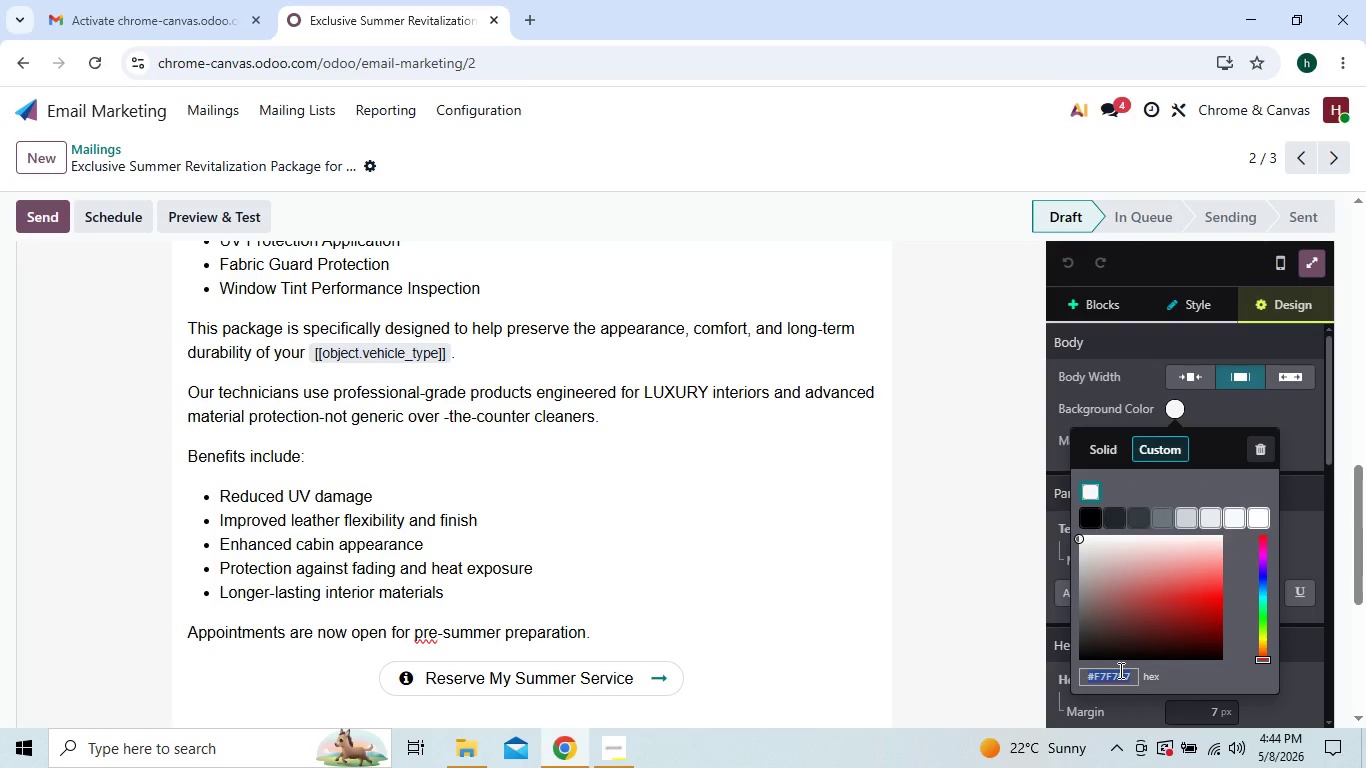 
type(111)
 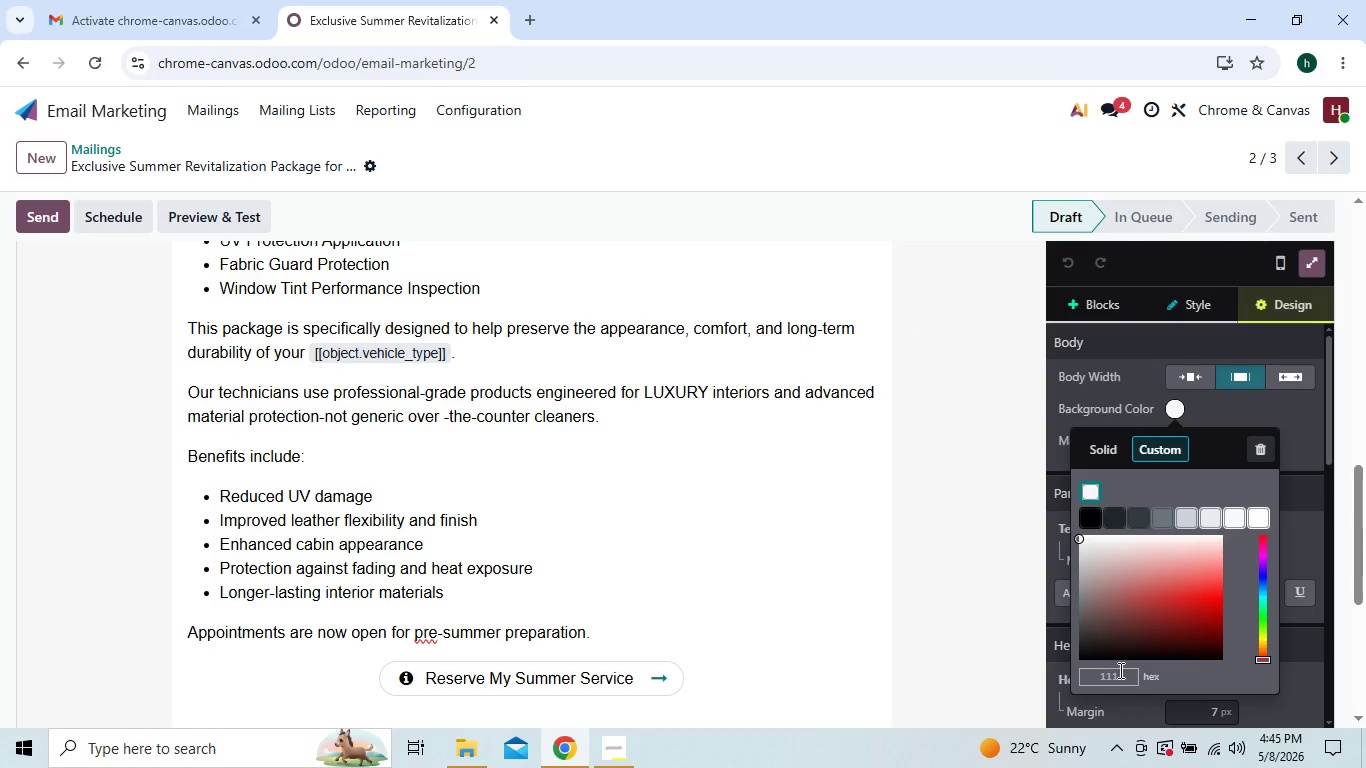 
type(827)
 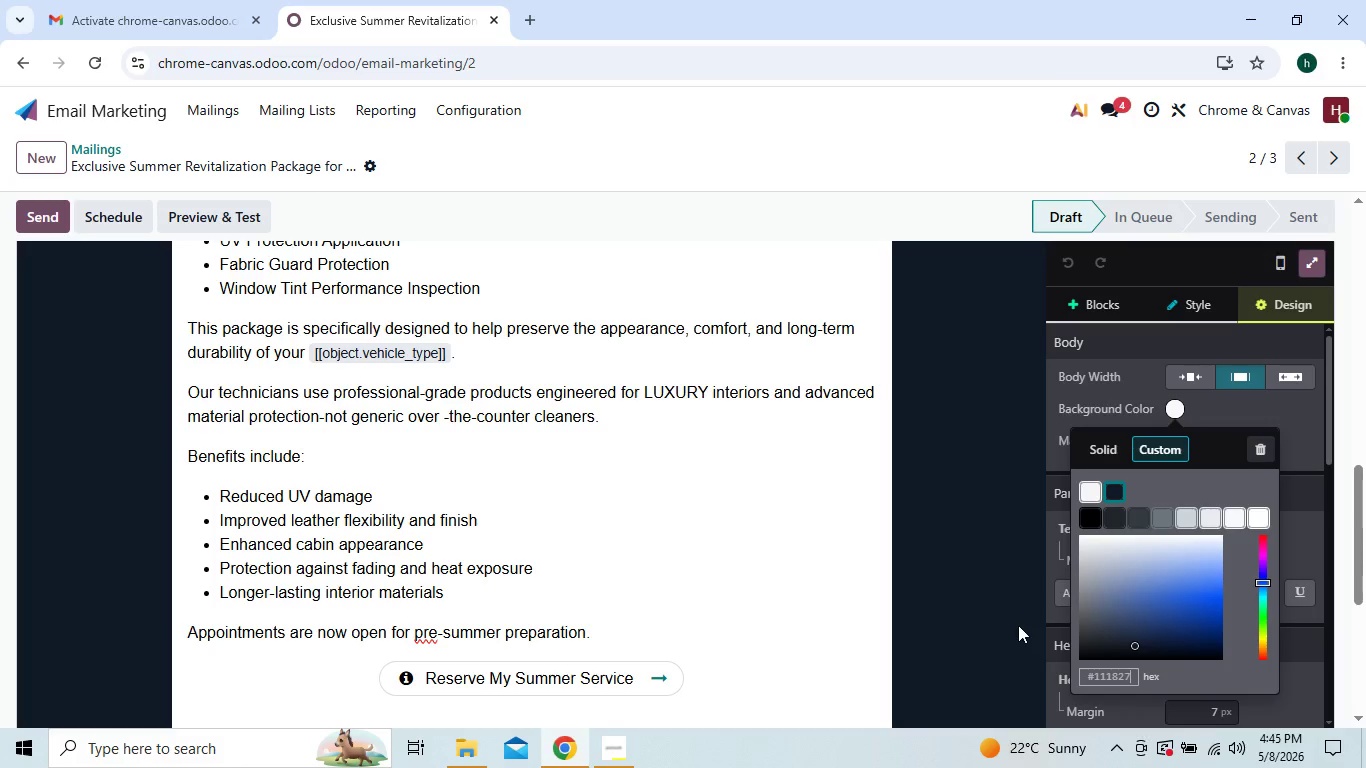 
left_click([1018, 625])
 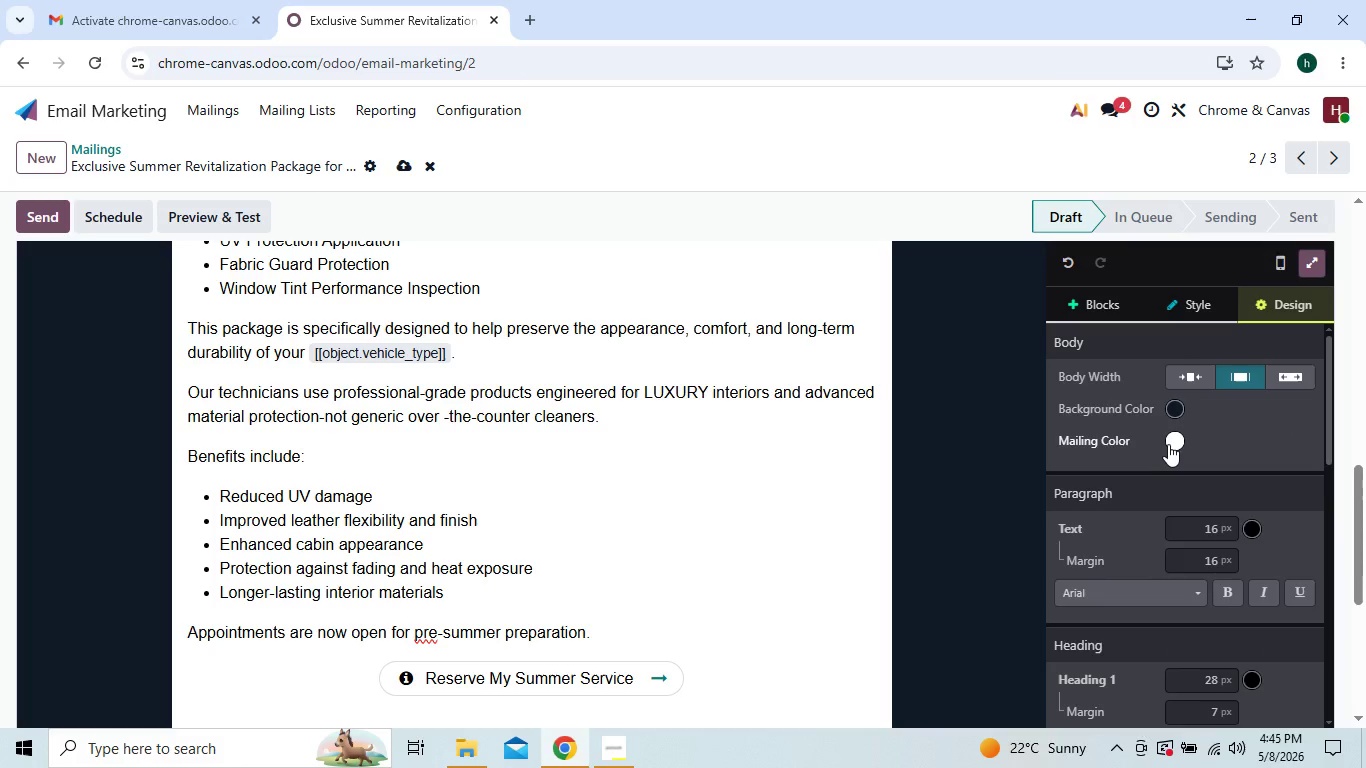 
left_click([1173, 438])
 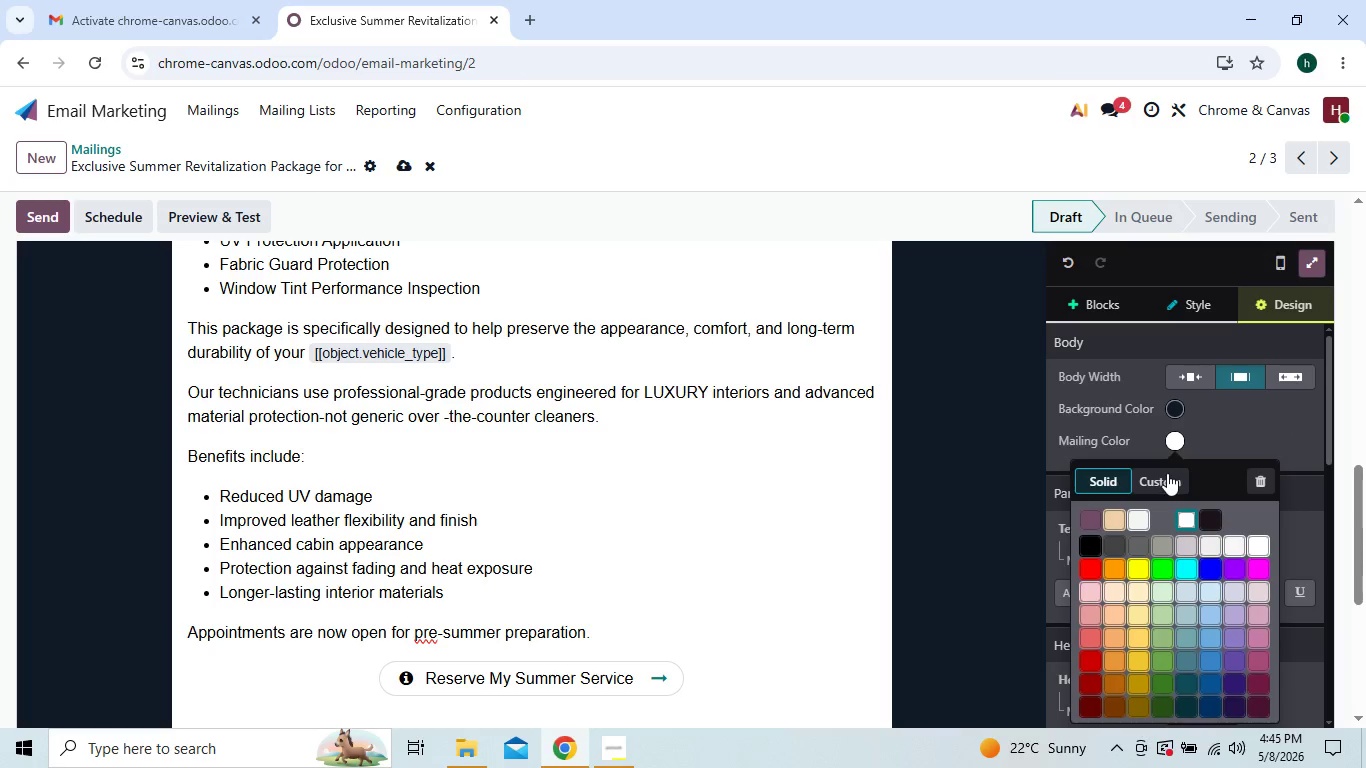 
left_click([1166, 474])
 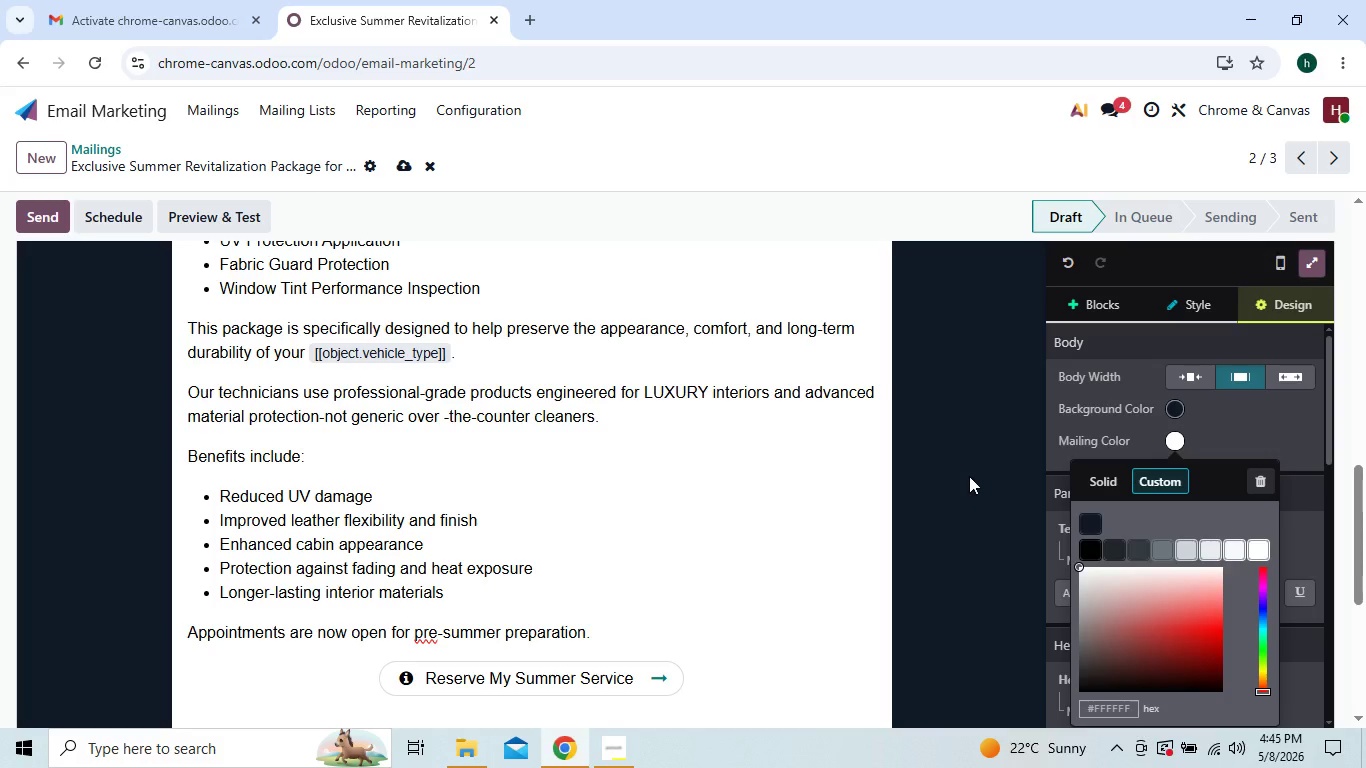 
wait(7.7)
 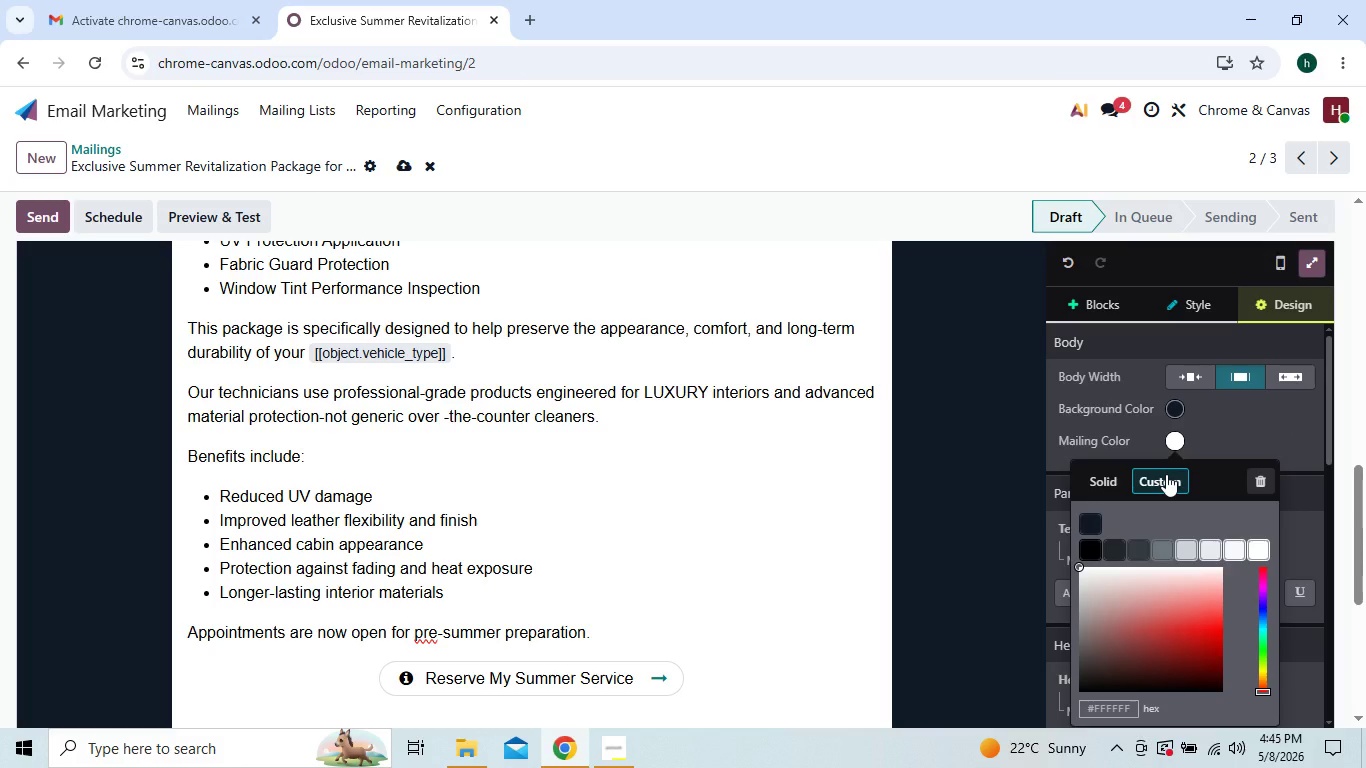 
left_click([1113, 707])
 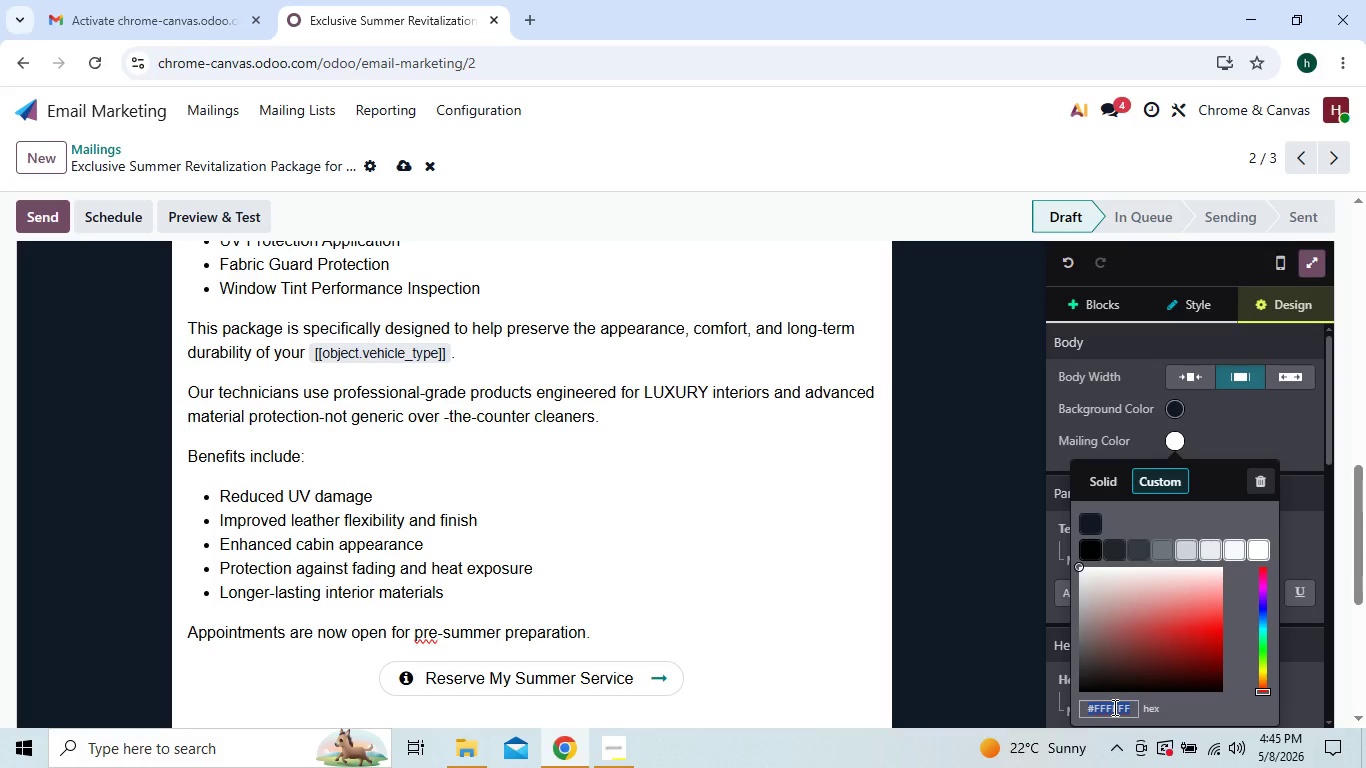 
type(1f29)
 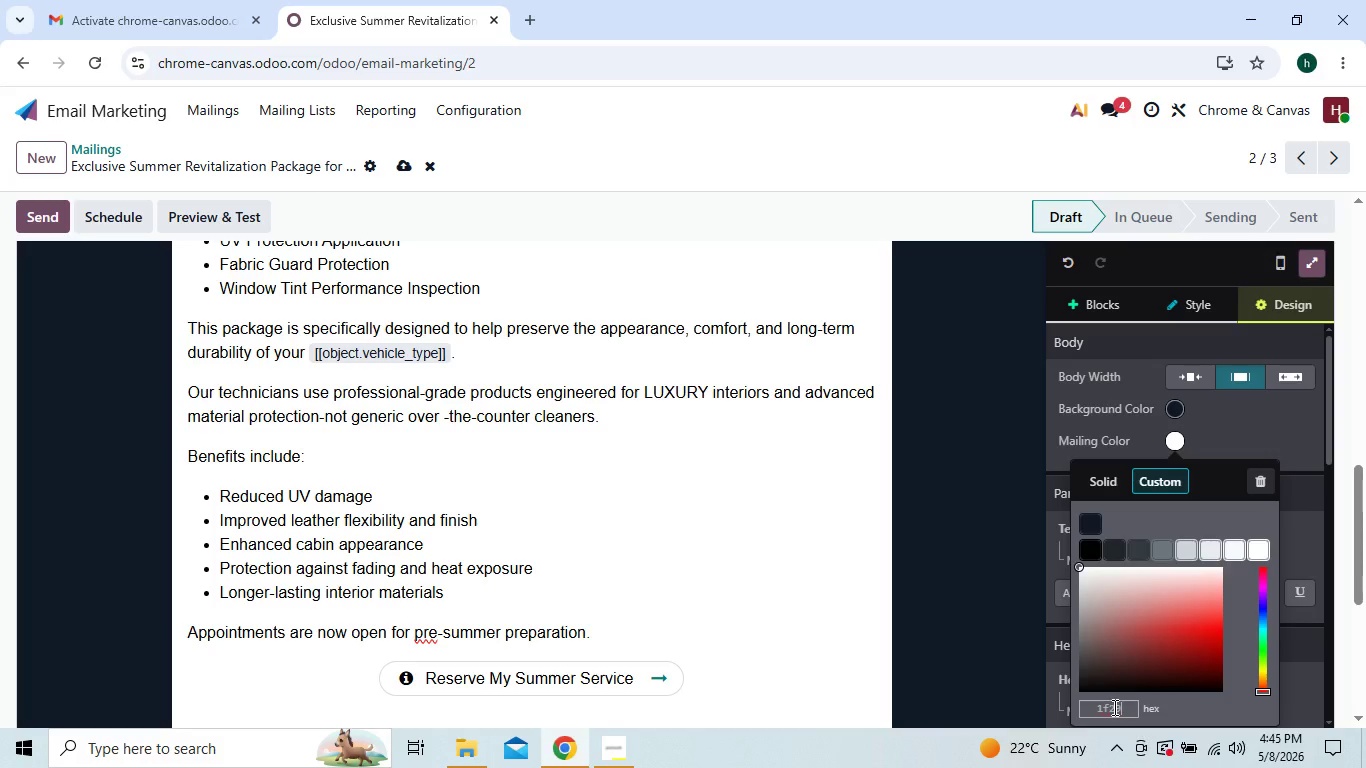 
type(37)
 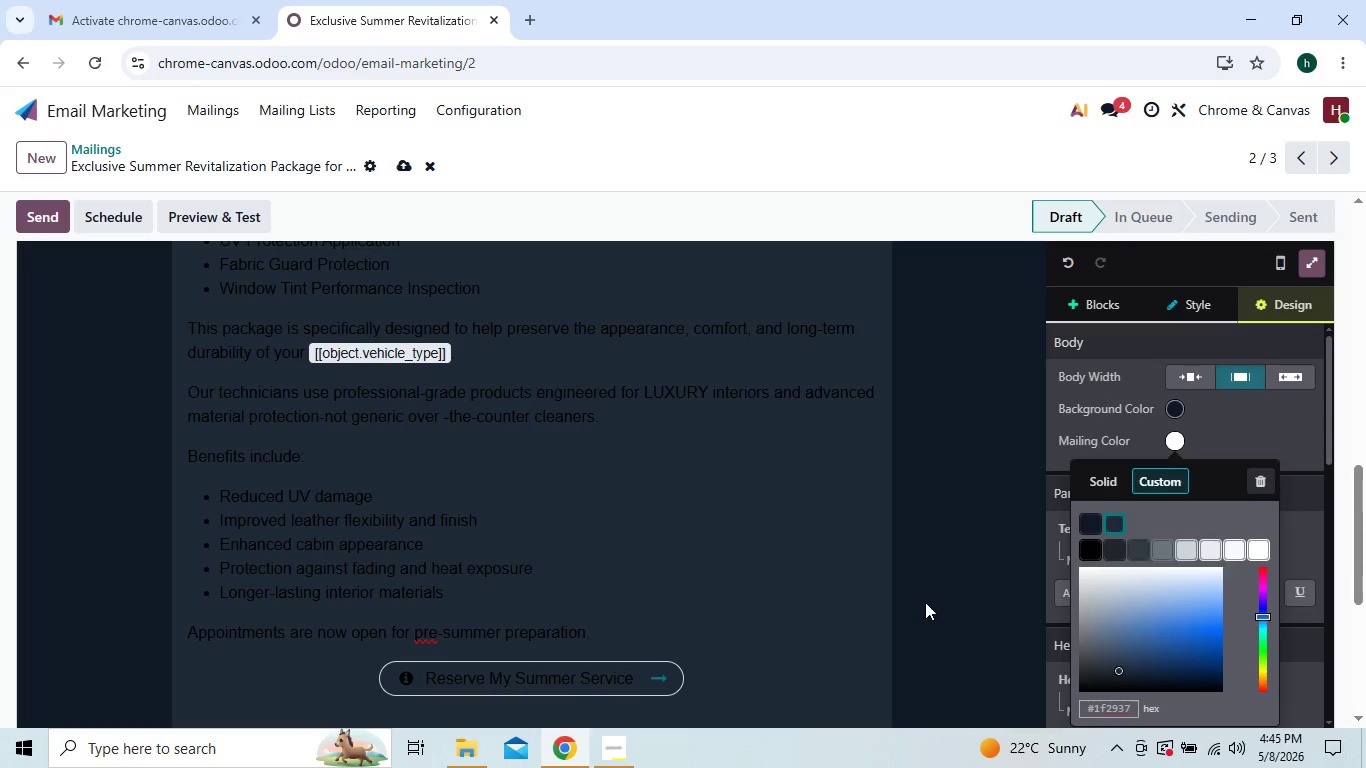 
left_click([925, 602])
 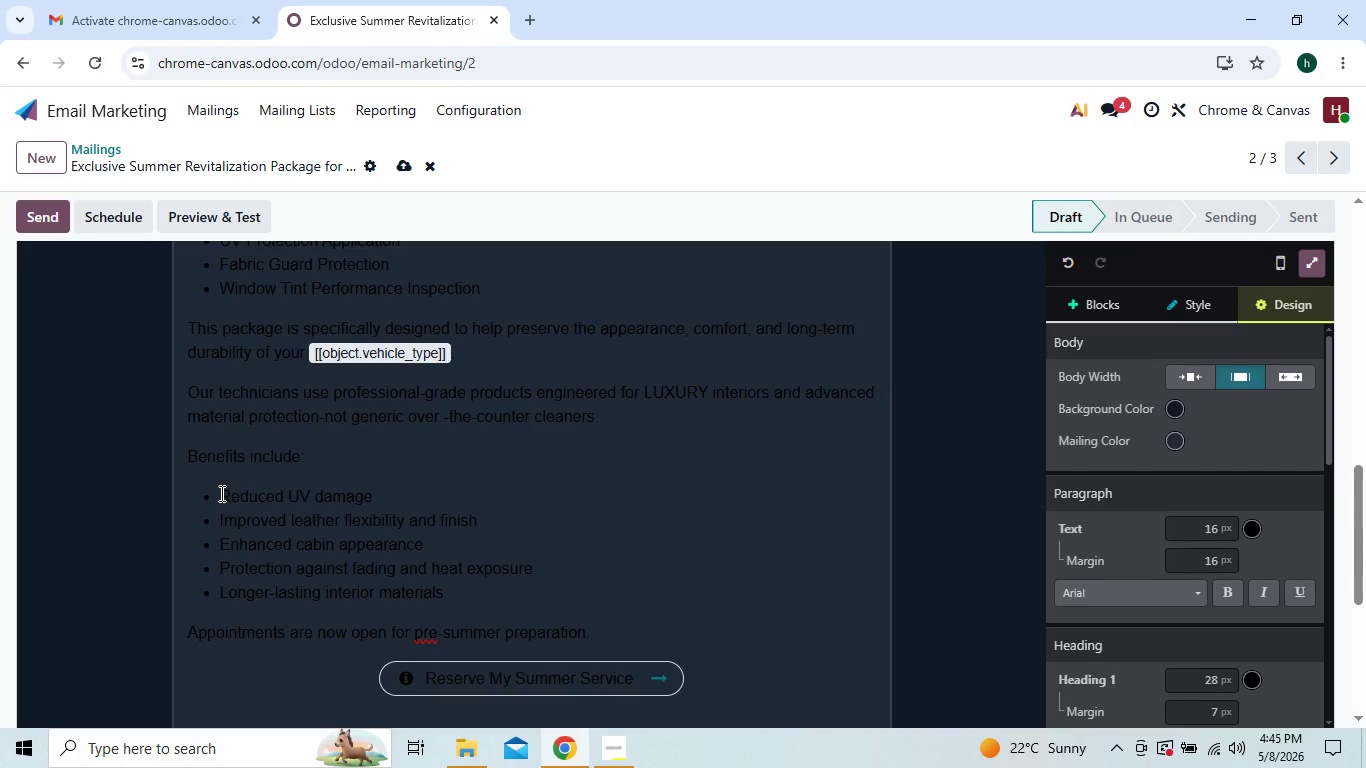 
left_click_drag(start_coordinate=[220, 493], to_coordinate=[451, 600])
 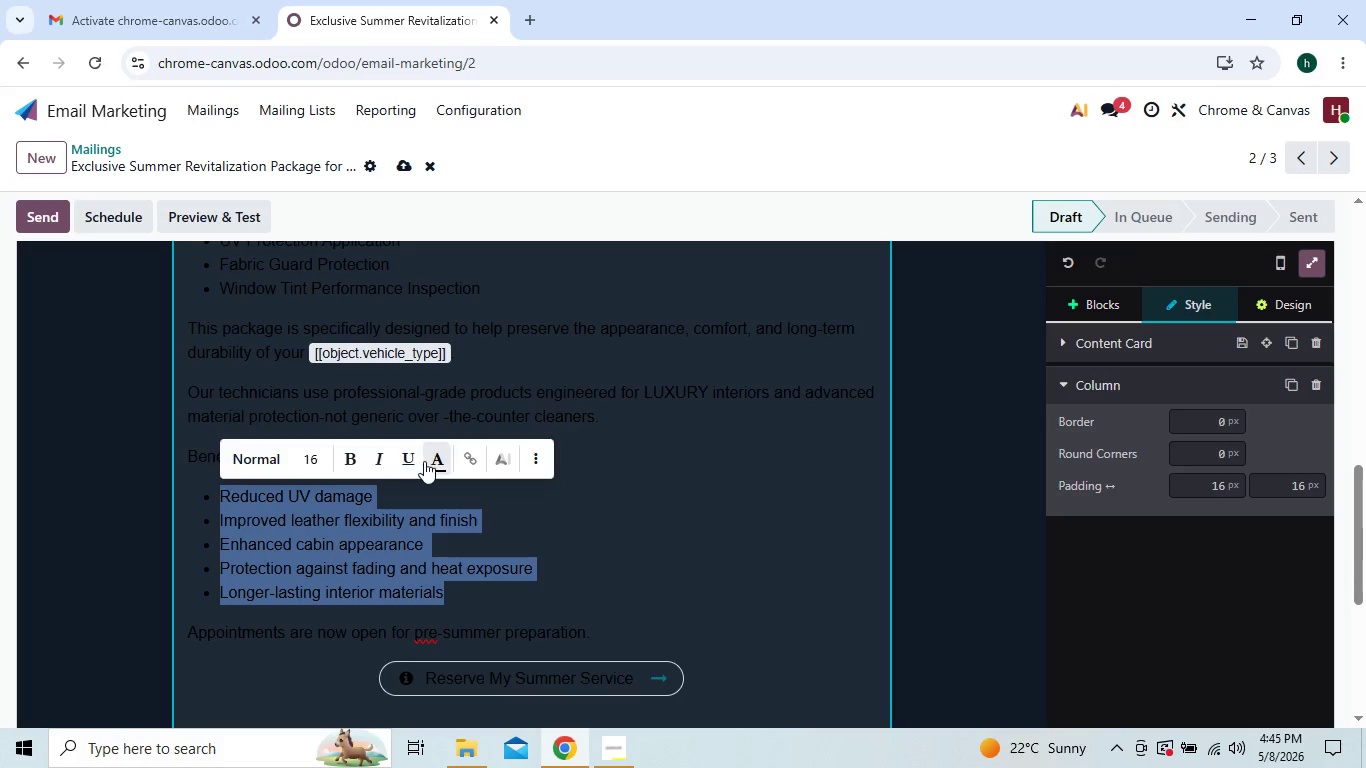 
left_click([427, 461])
 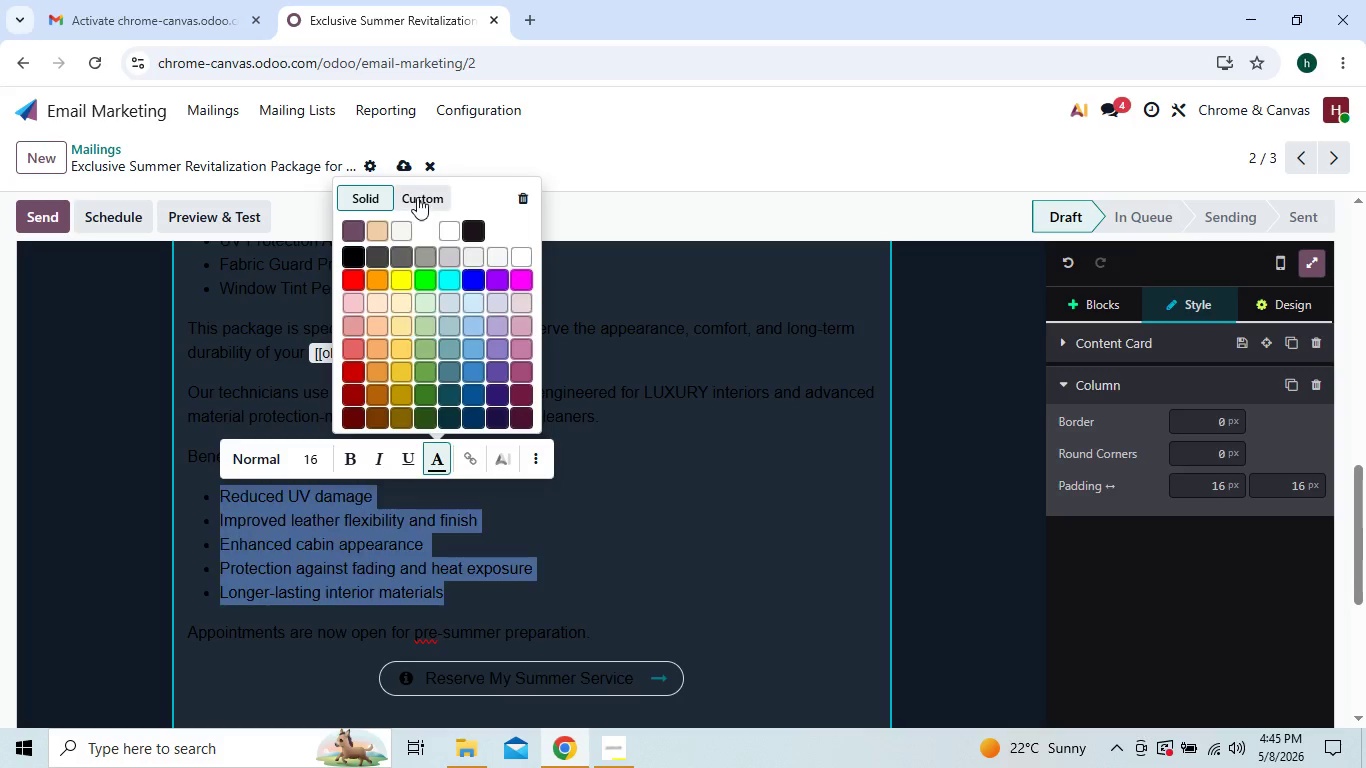 
left_click([421, 192])
 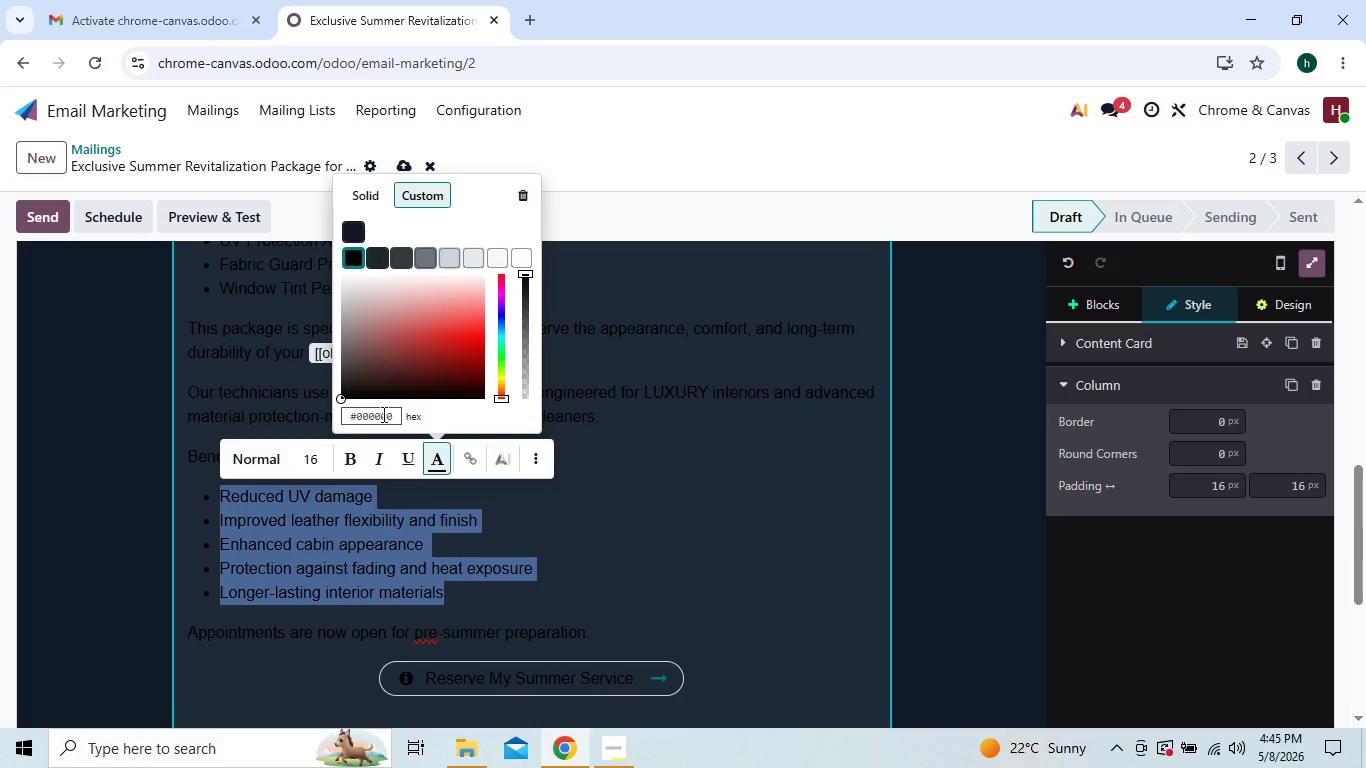 
left_click([382, 415])
 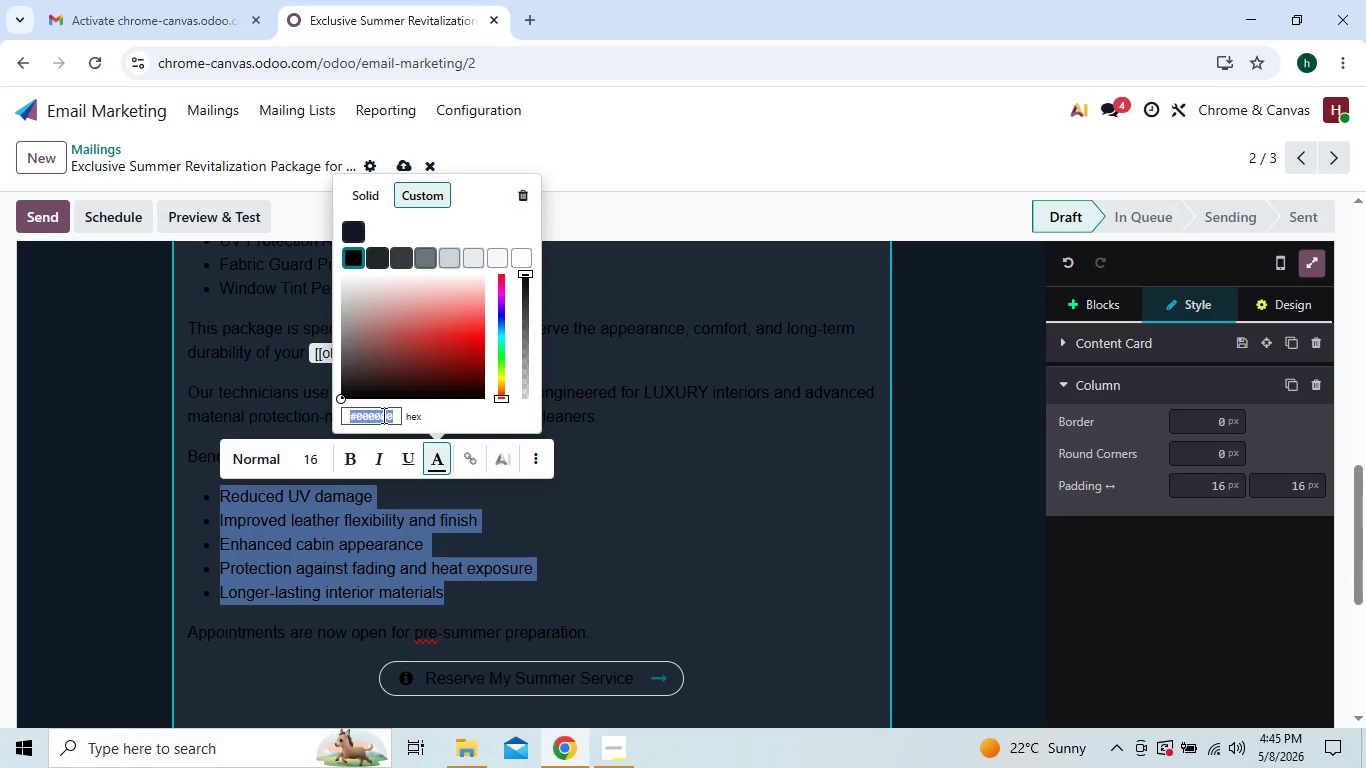 
type(d1d5)
 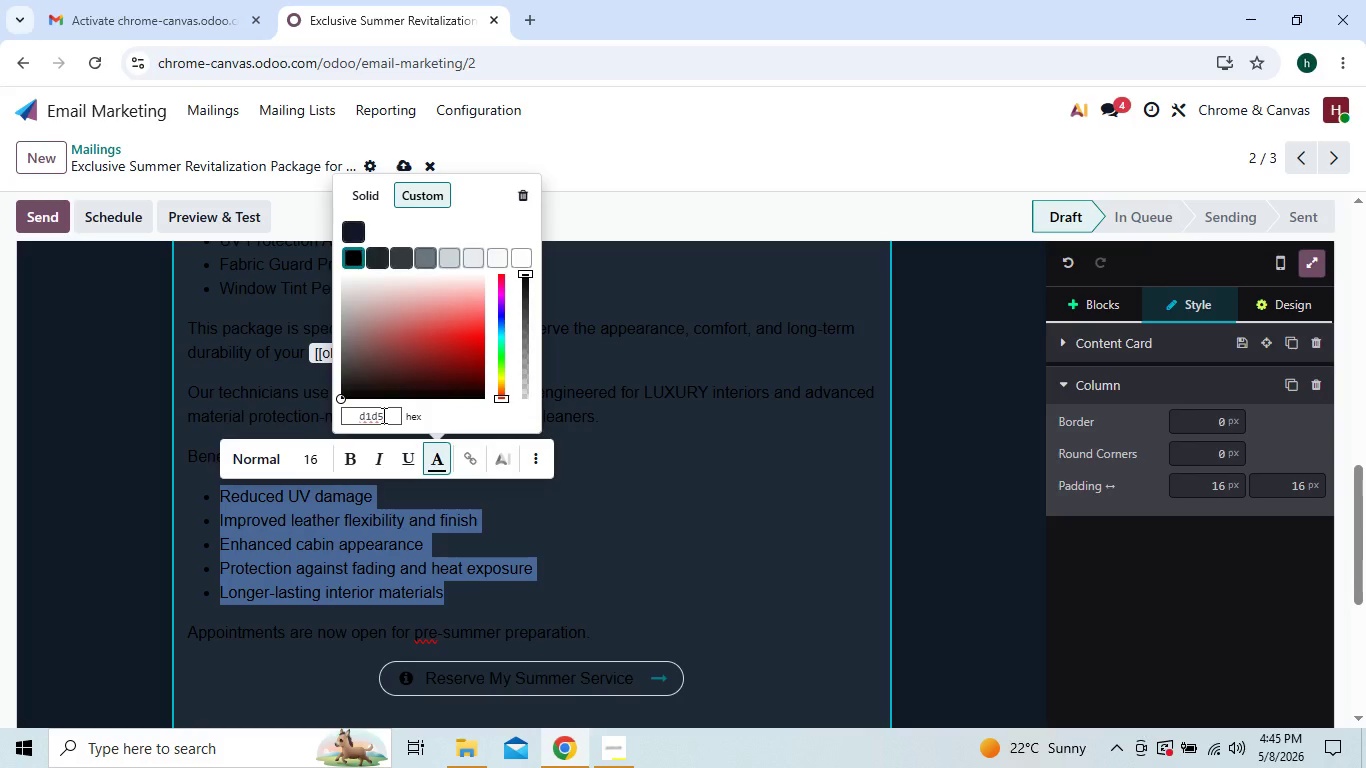 
type(db)
 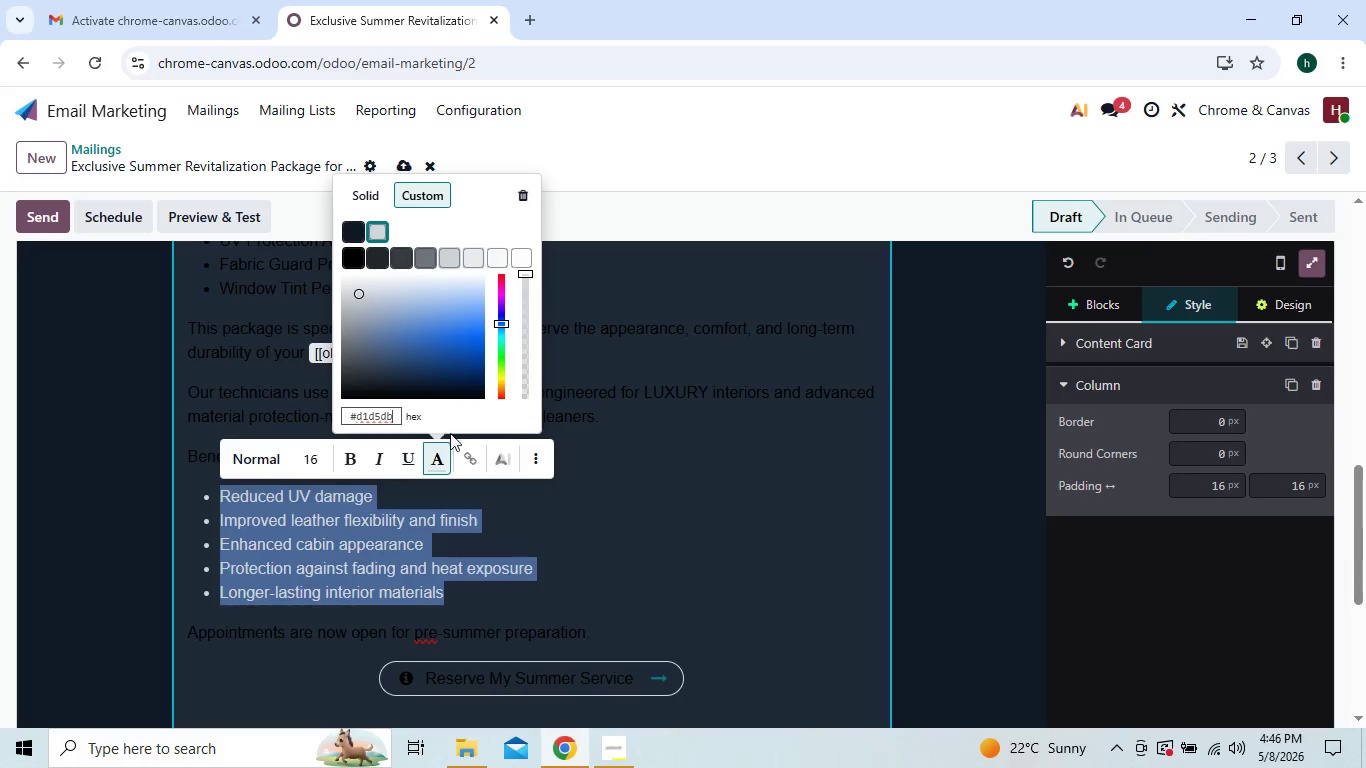 
wait(5.84)
 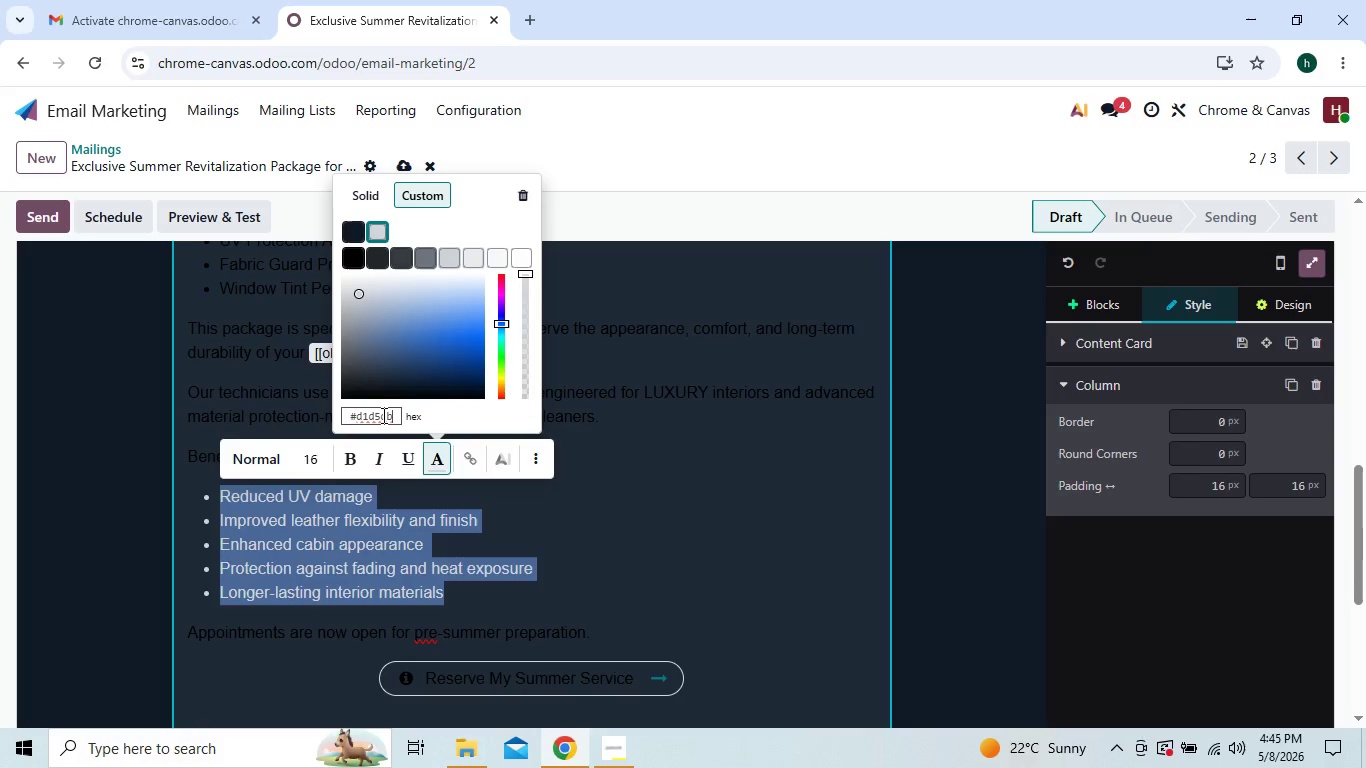 
left_click([629, 493])
 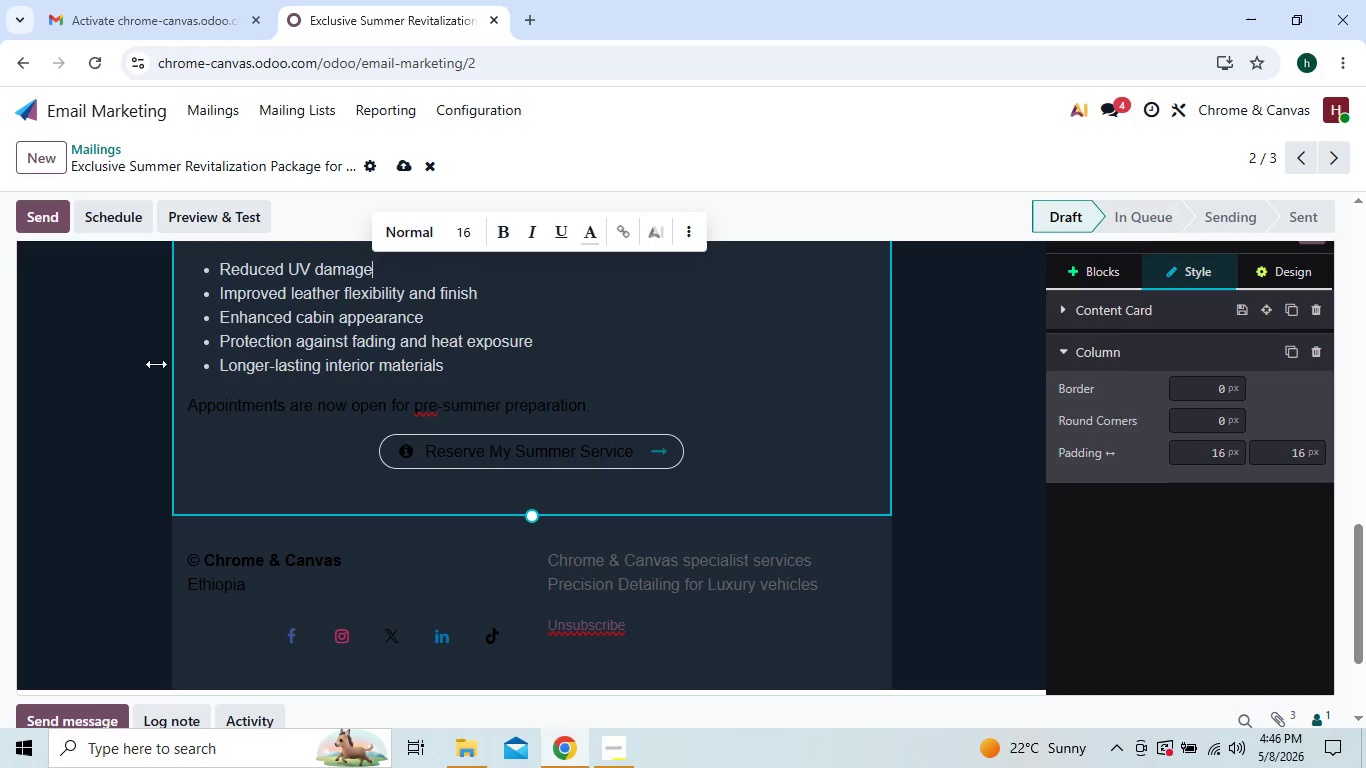 
wait(6.44)
 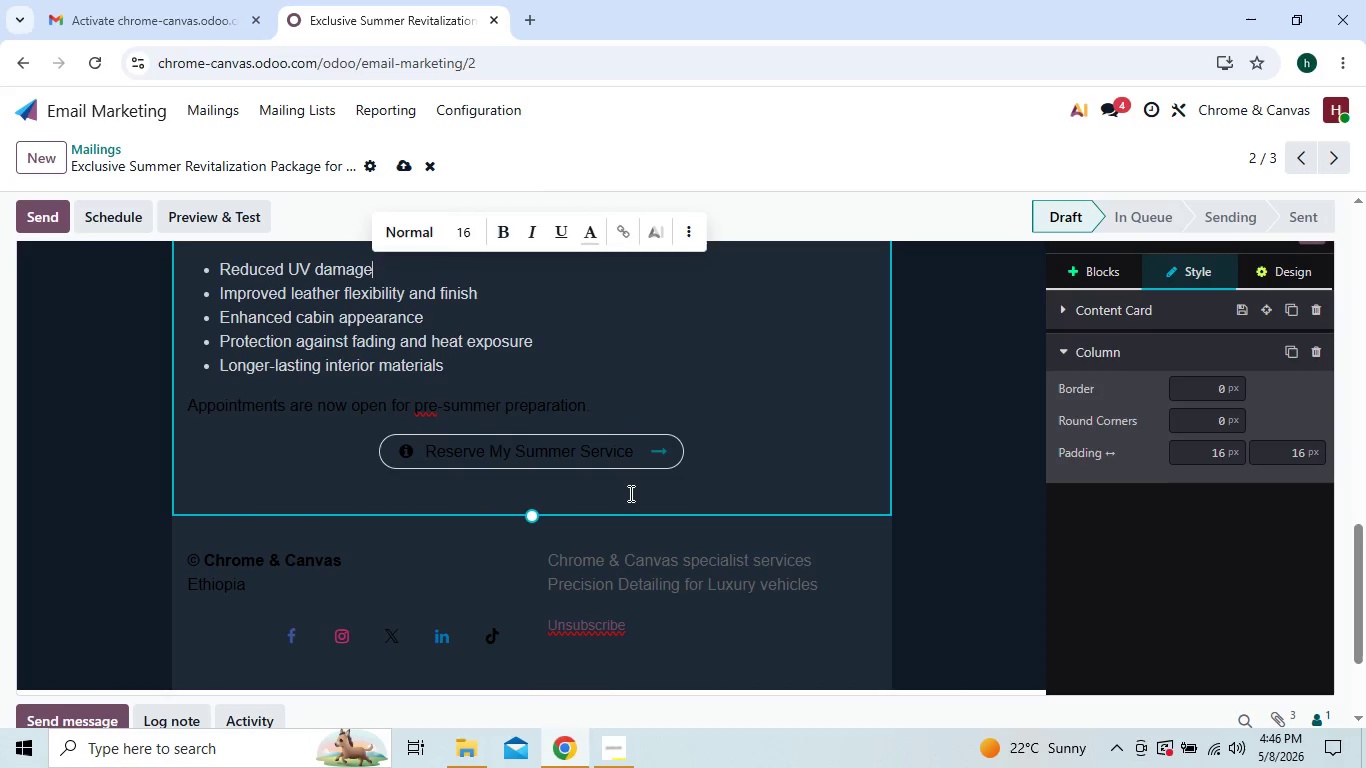 
left_click_drag(start_coordinate=[187, 402], to_coordinate=[611, 402])
 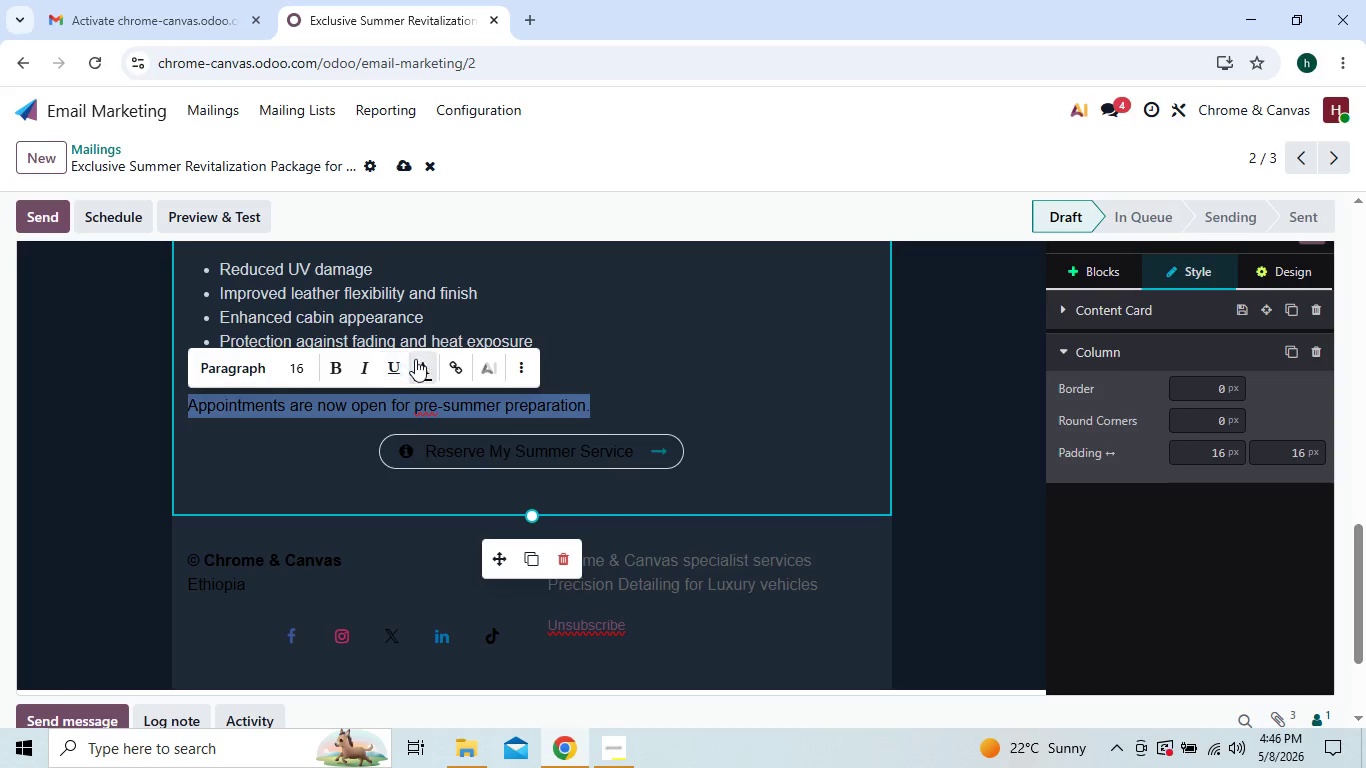 
left_click([421, 360])
 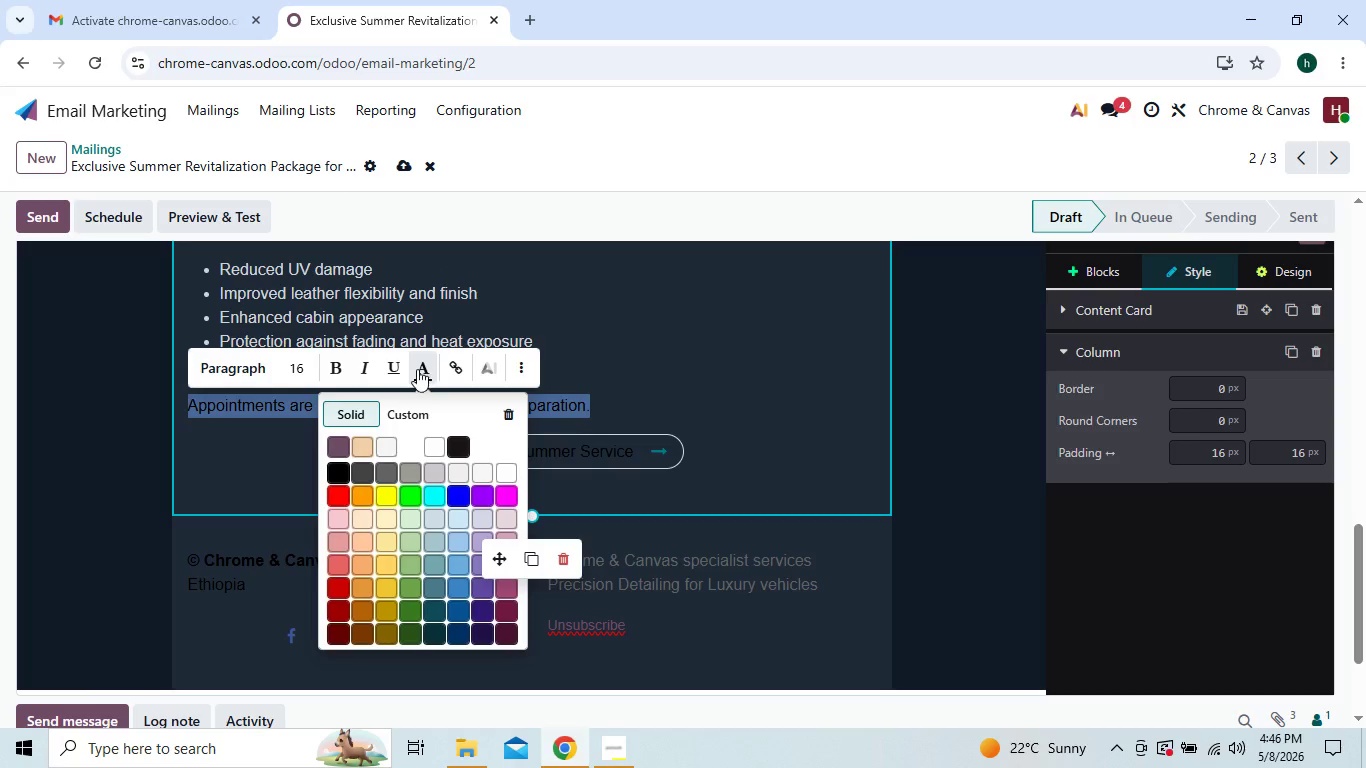 
left_click([406, 412])
 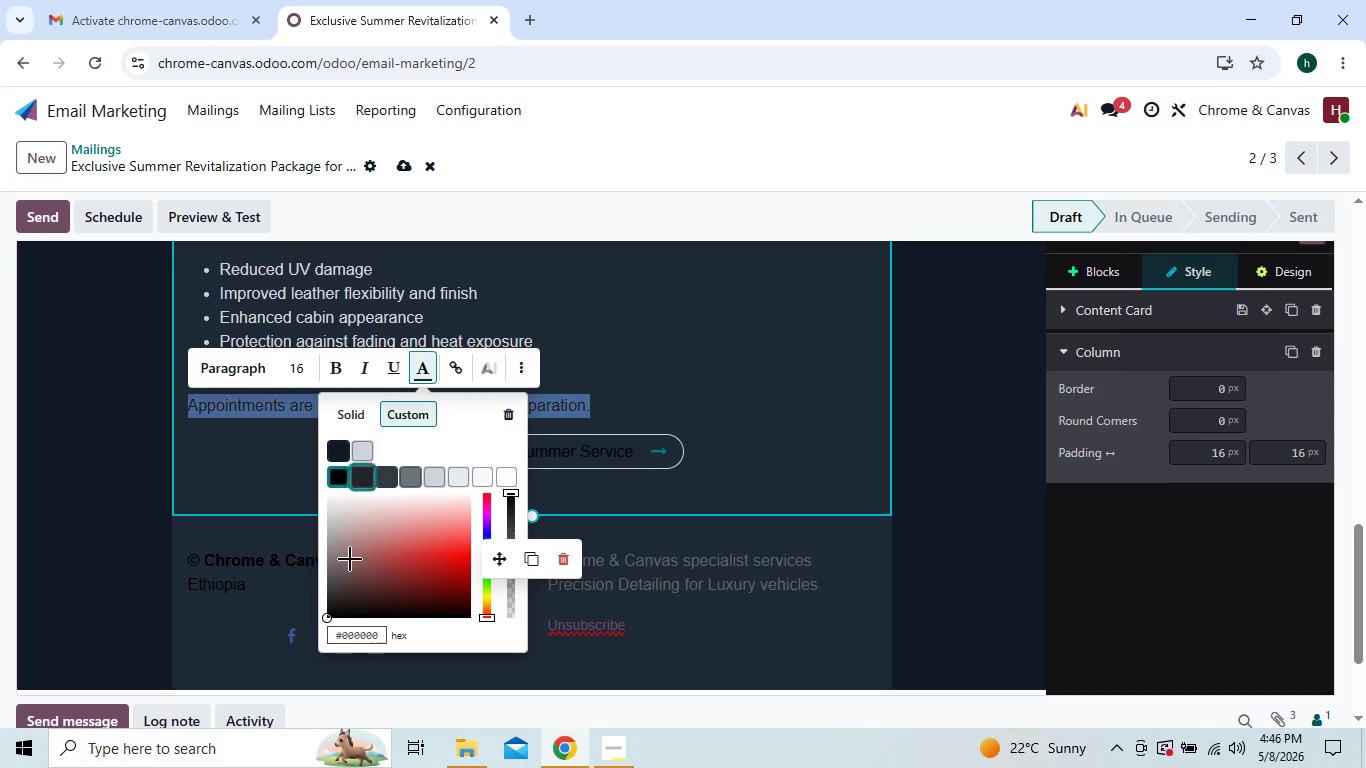 
left_click([349, 630])
 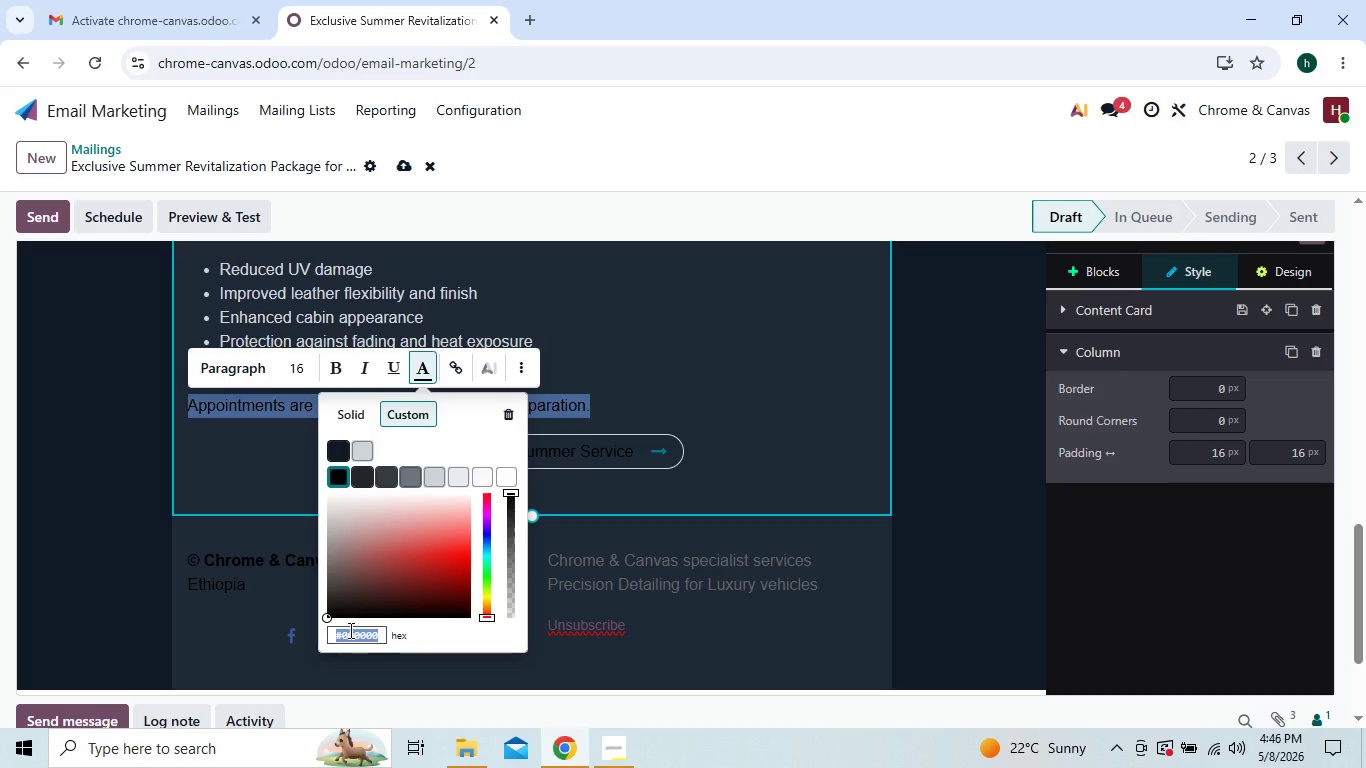 
type(f9)
 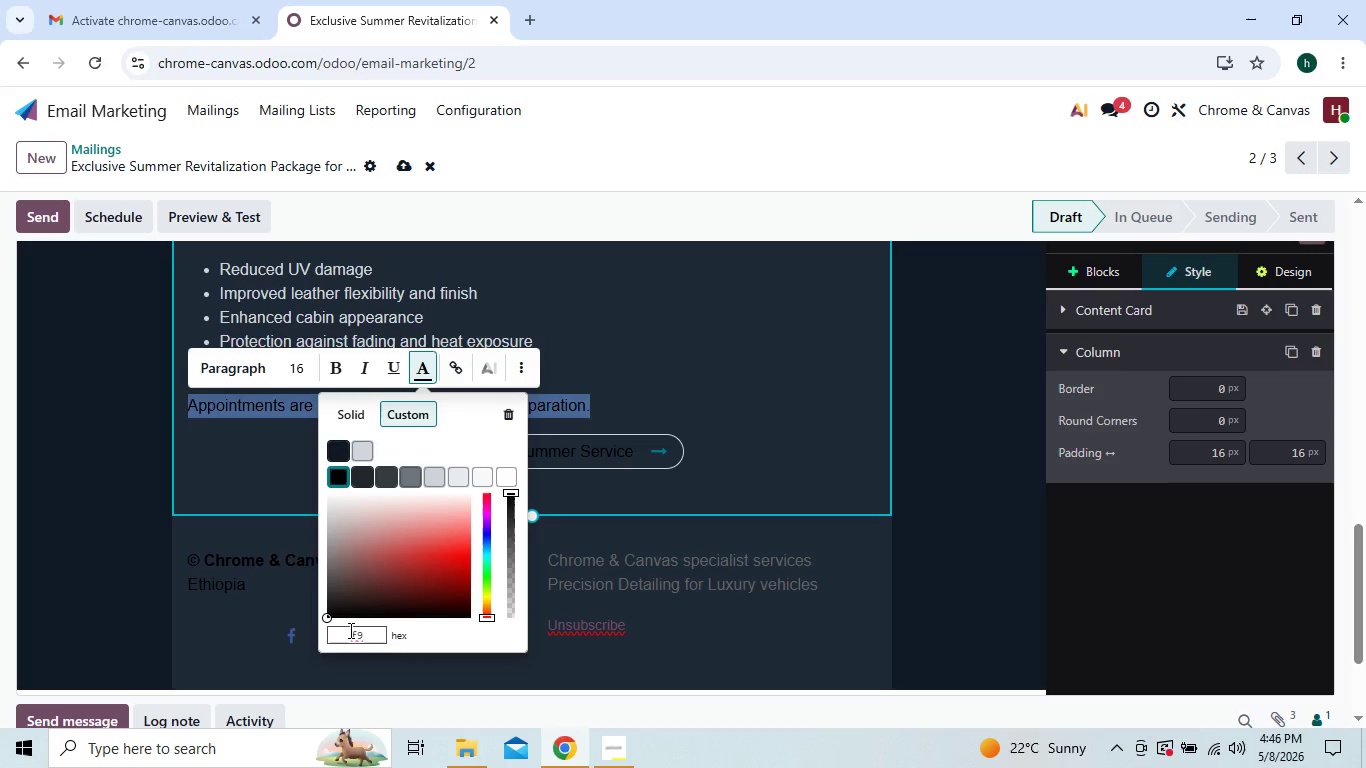 
wait(5.31)
 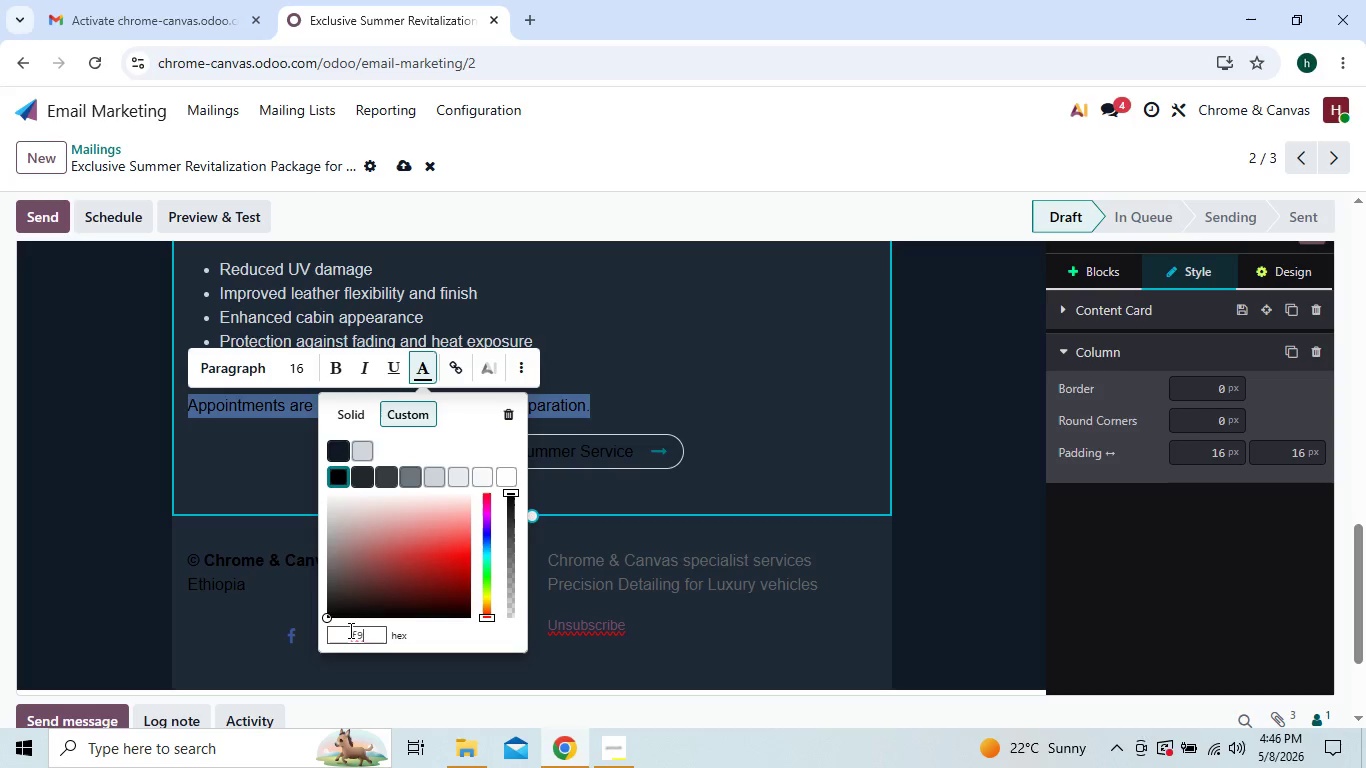 
type(fafb)
 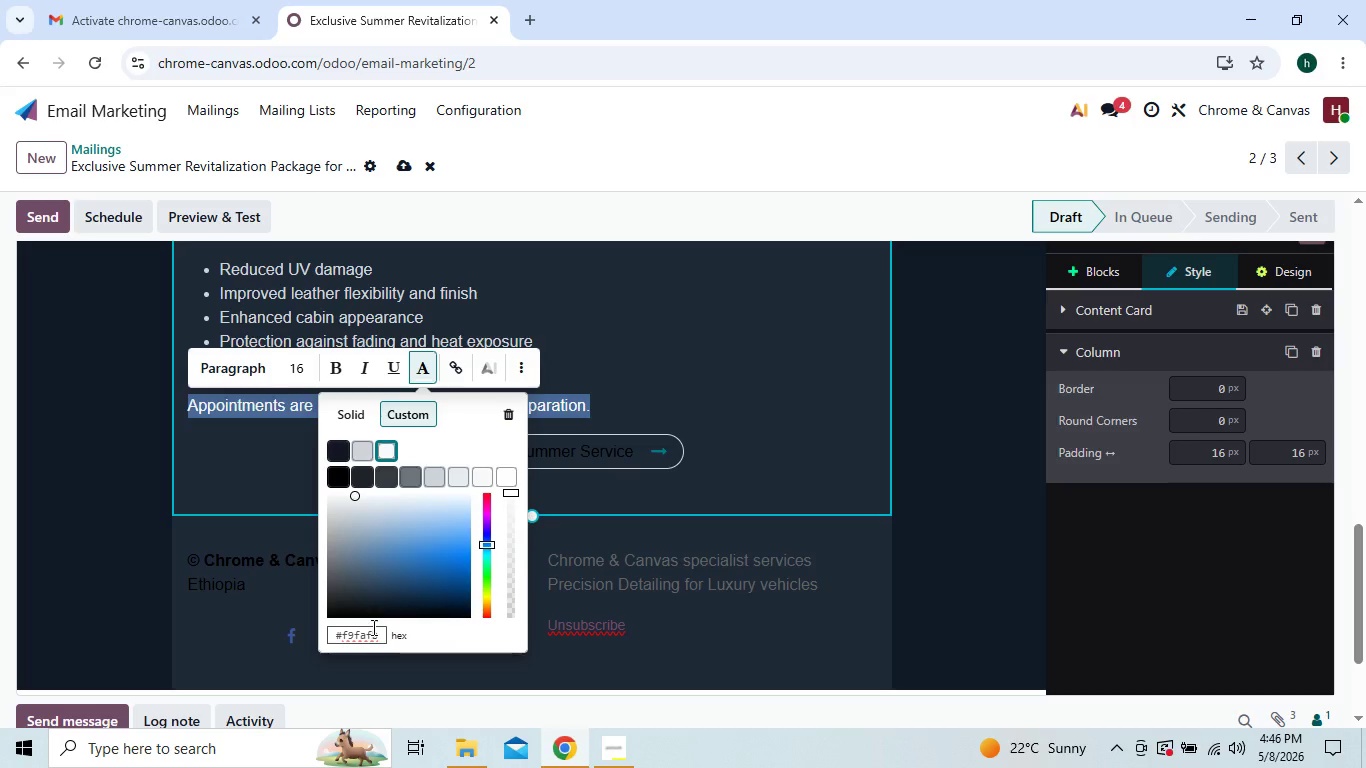 
key(Control+A)
 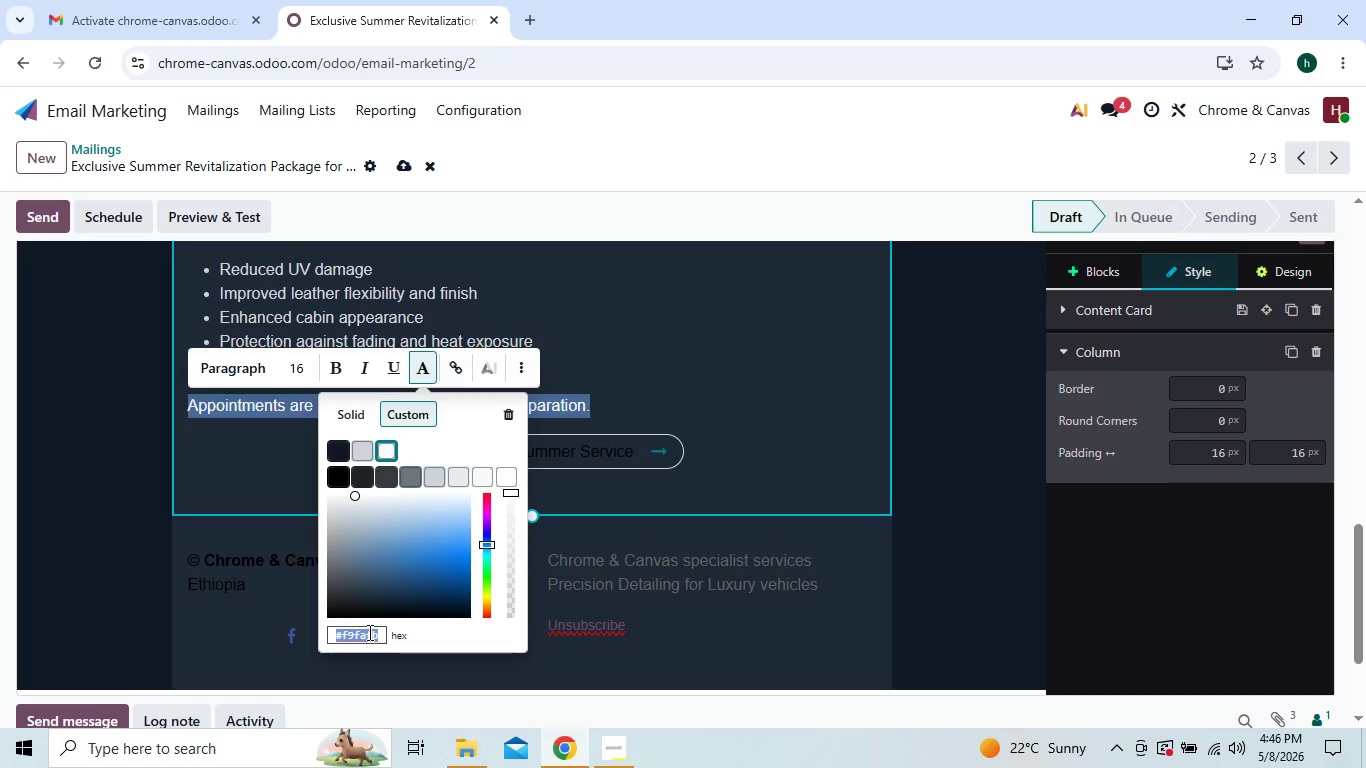 
key(Control+C)
 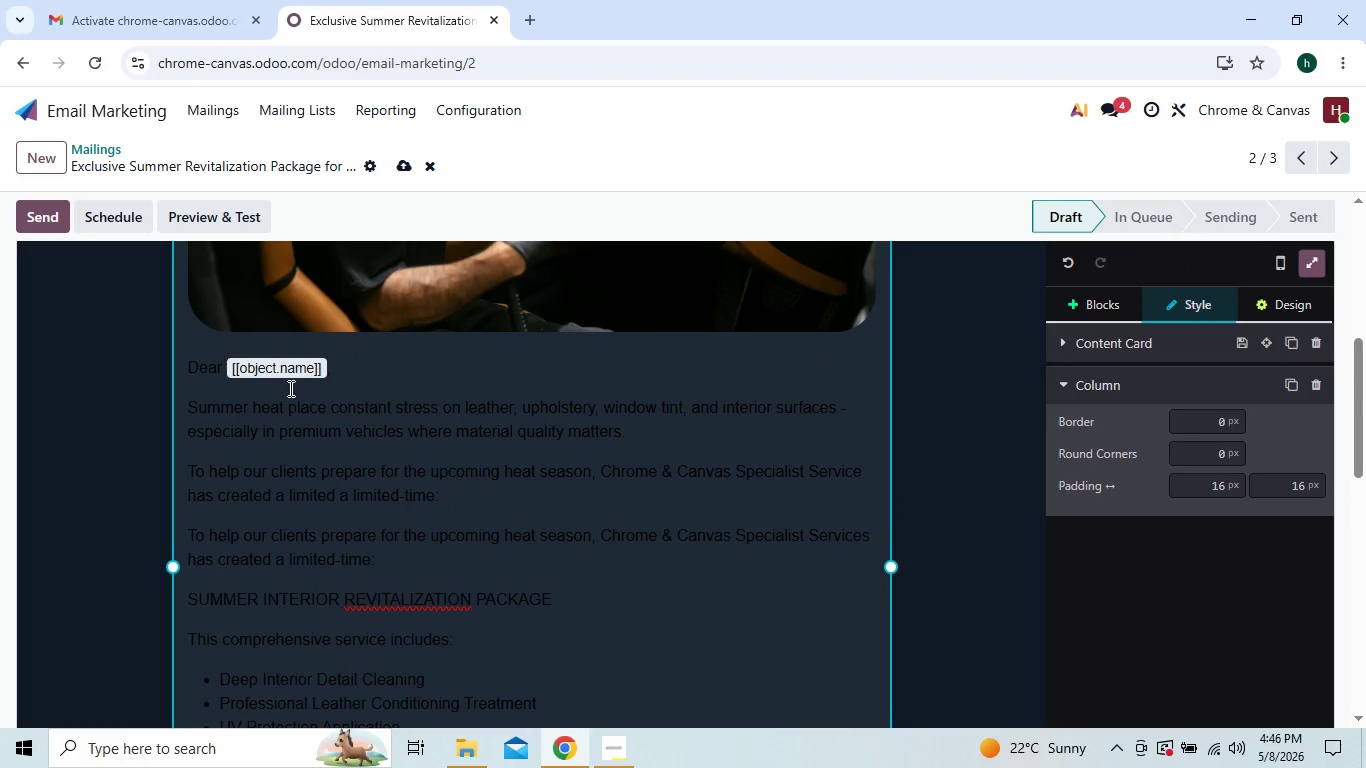 
wait(5.14)
 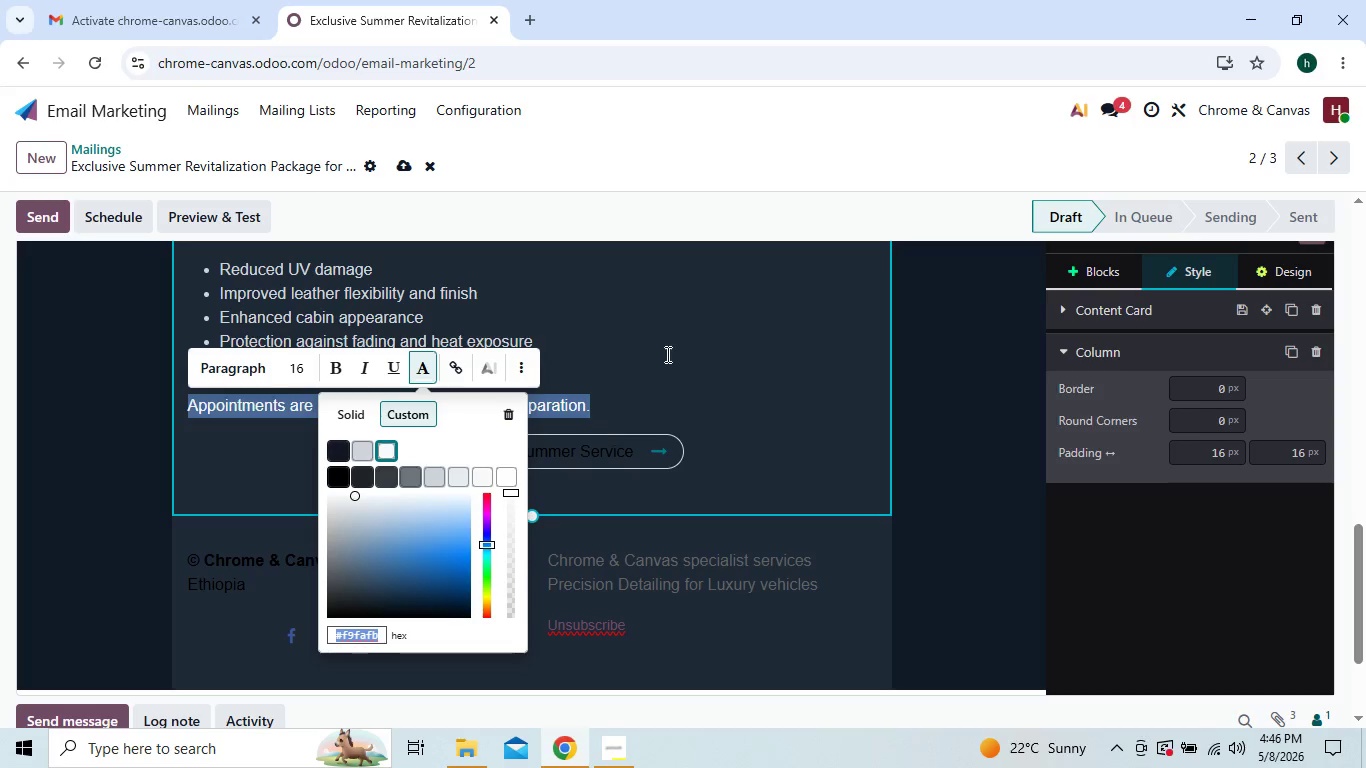 
left_click_drag(start_coordinate=[190, 364], to_coordinate=[204, 366])
 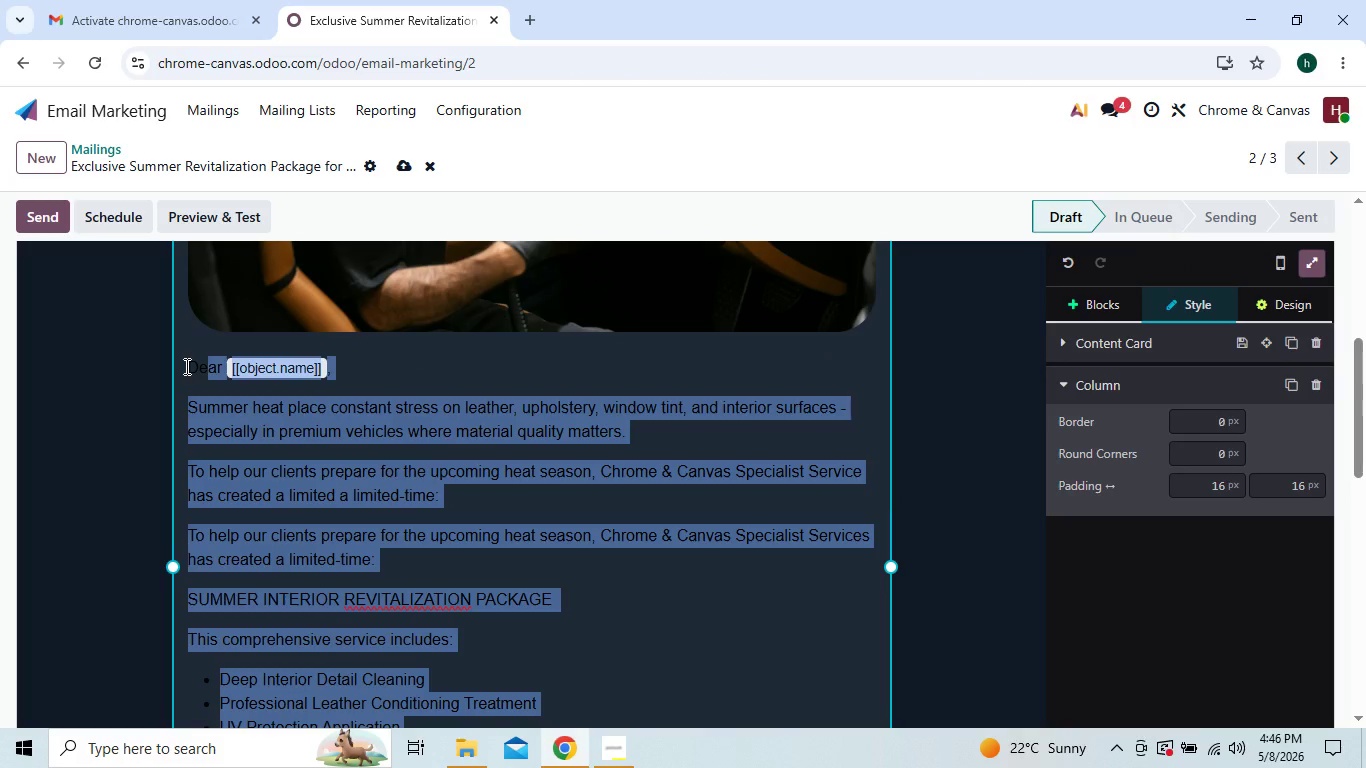 
left_click([185, 366])
 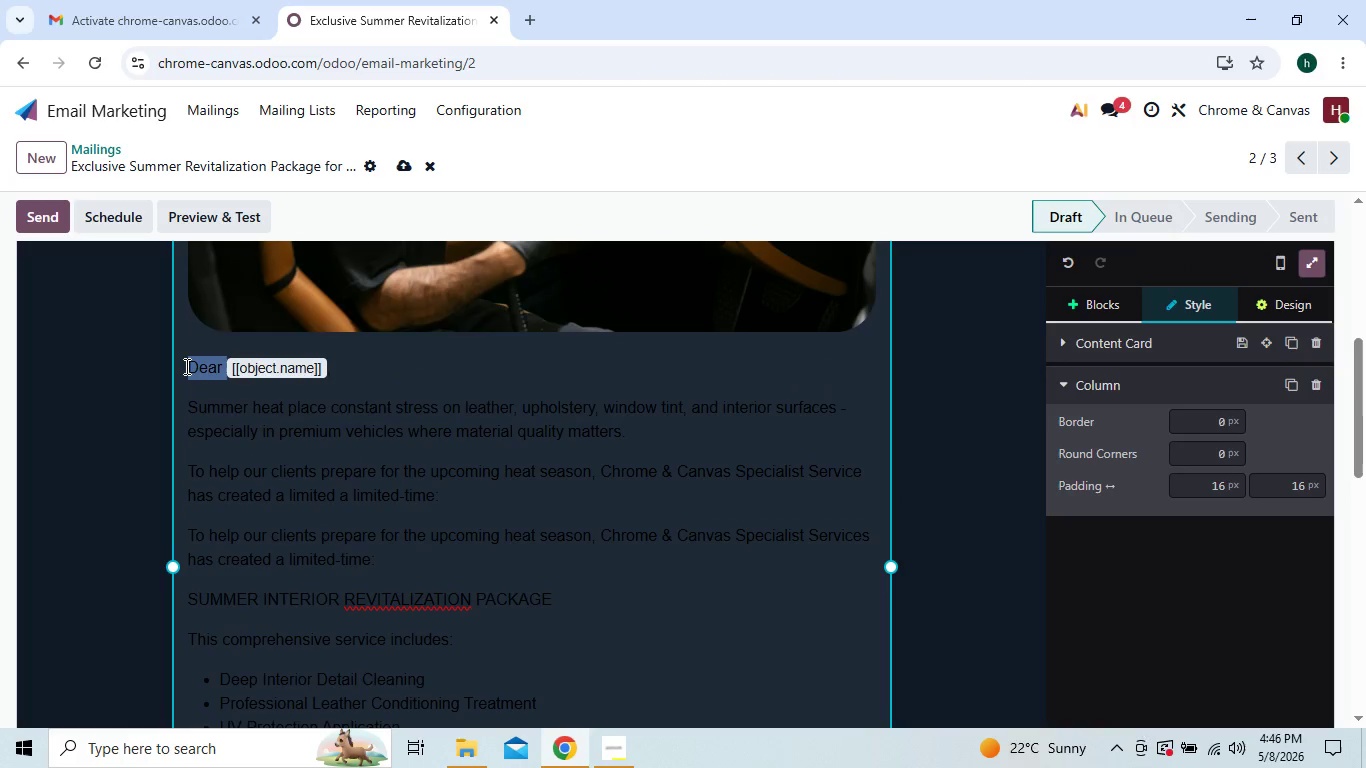 
left_click_drag(start_coordinate=[185, 366], to_coordinate=[370, 621])
 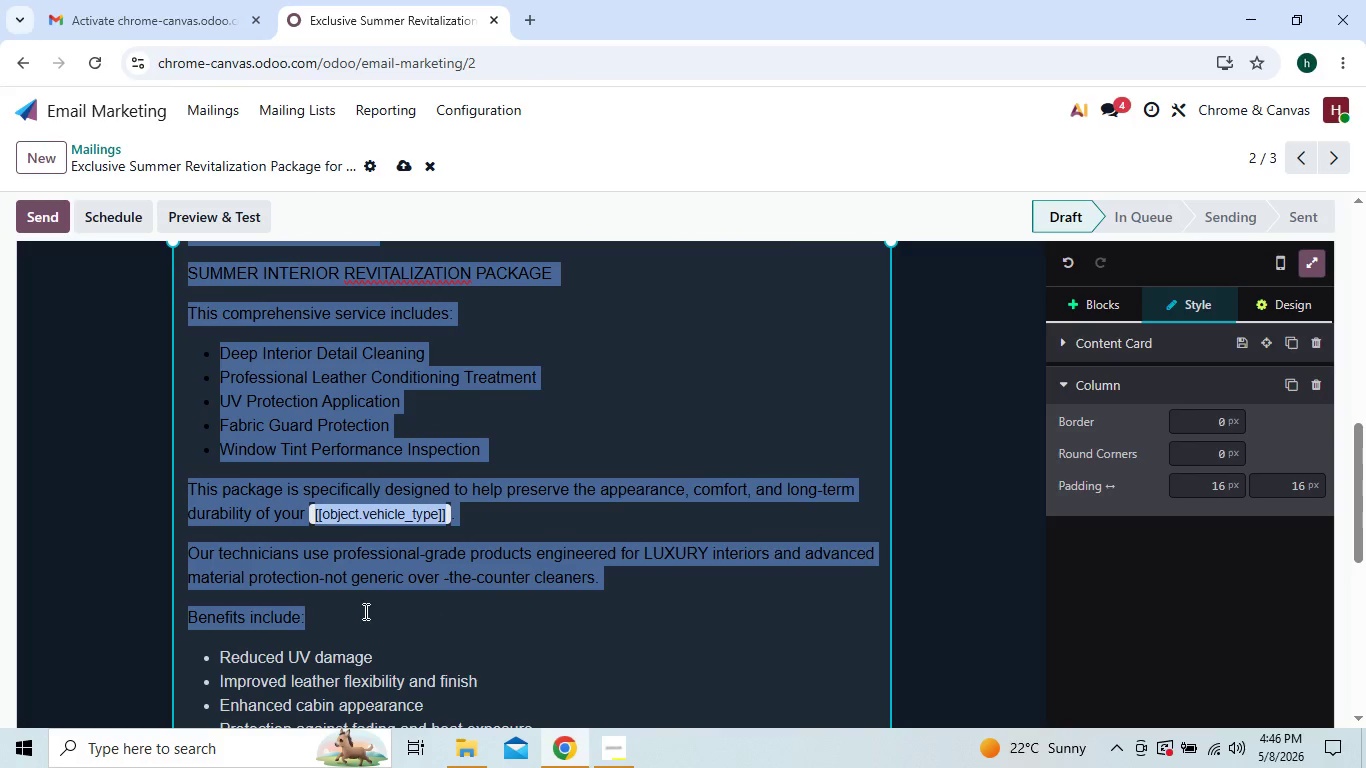 
mouse_move([378, 416])
 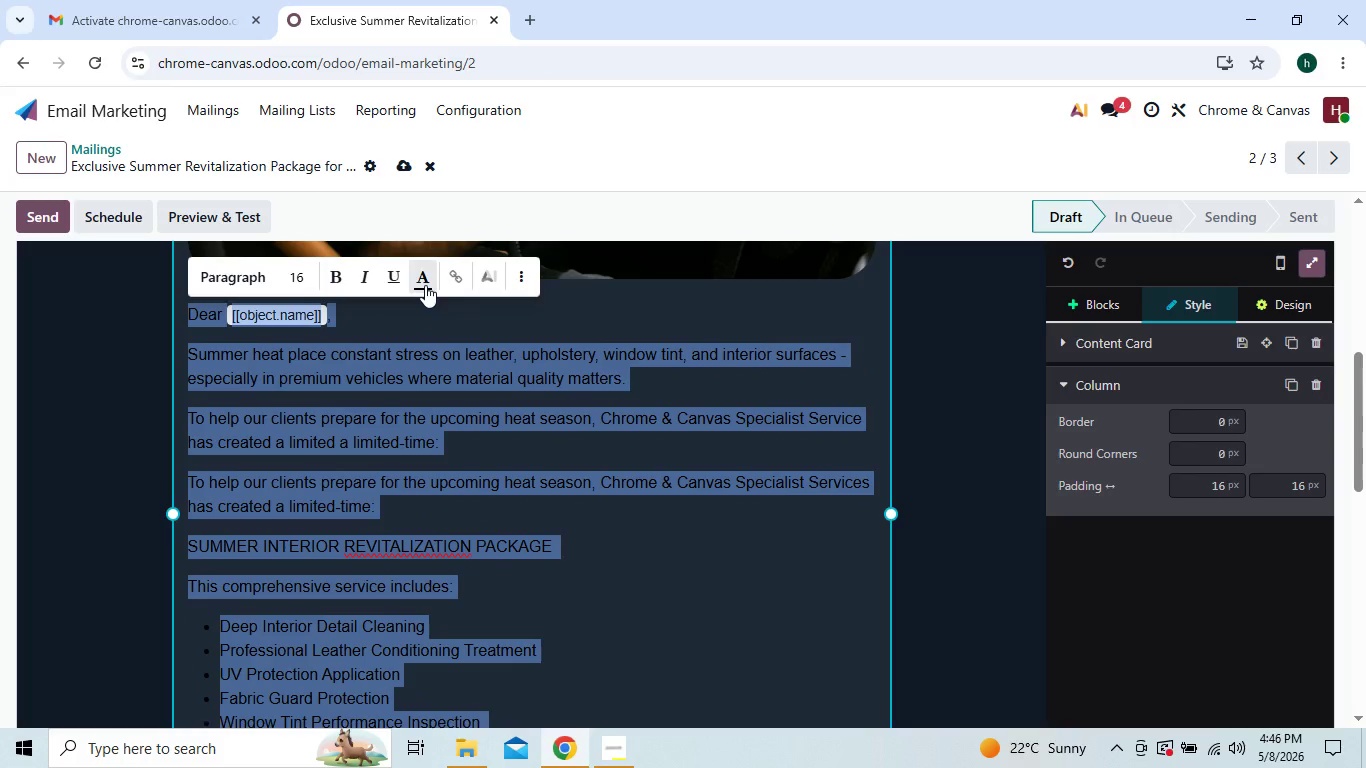 
left_click([425, 285])
 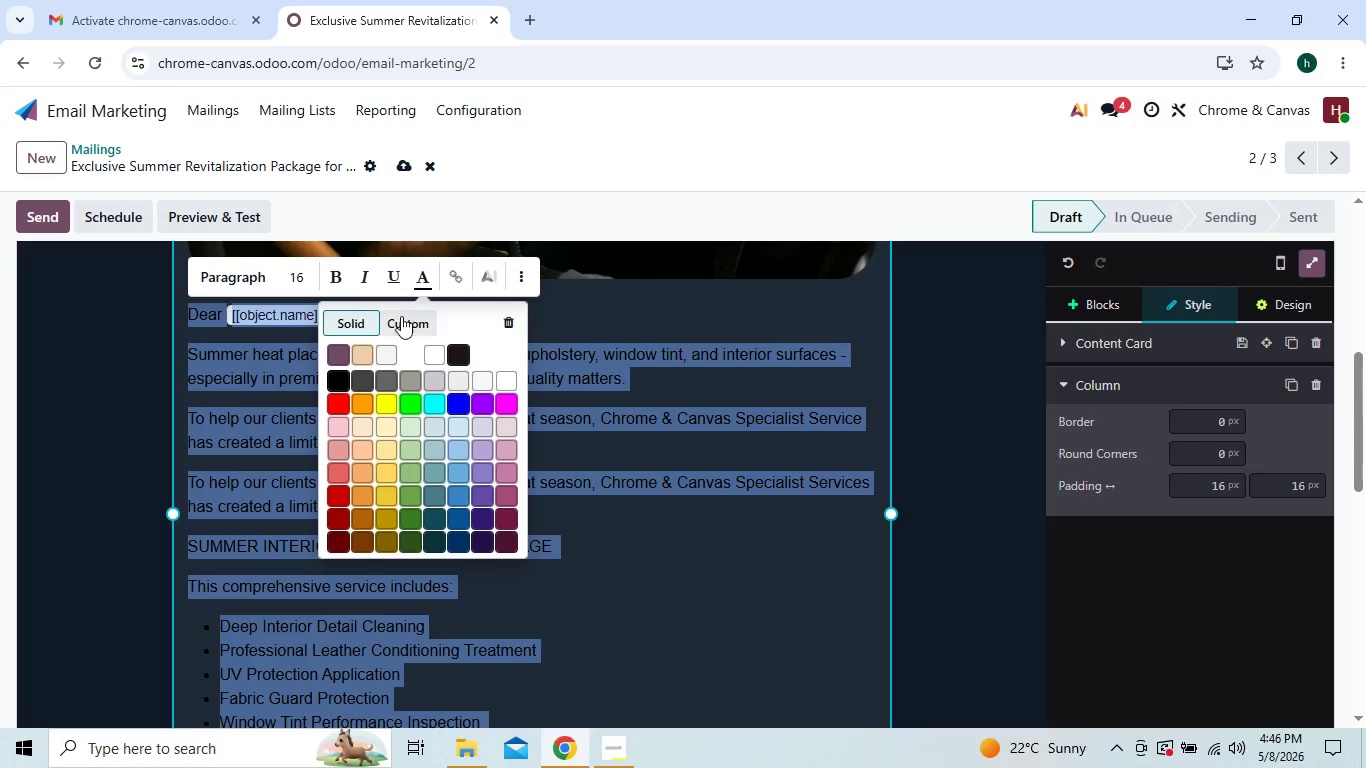 
left_click([399, 321])
 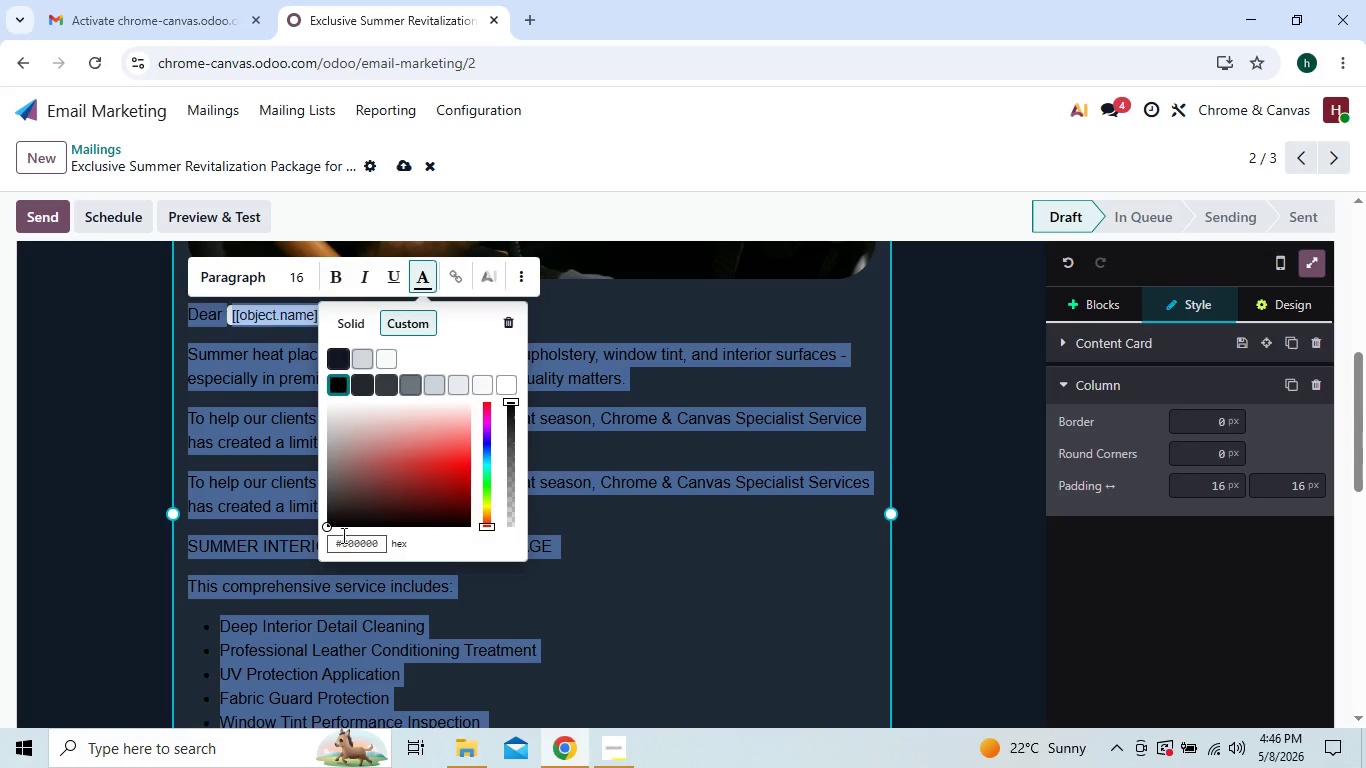 
left_click([346, 538])
 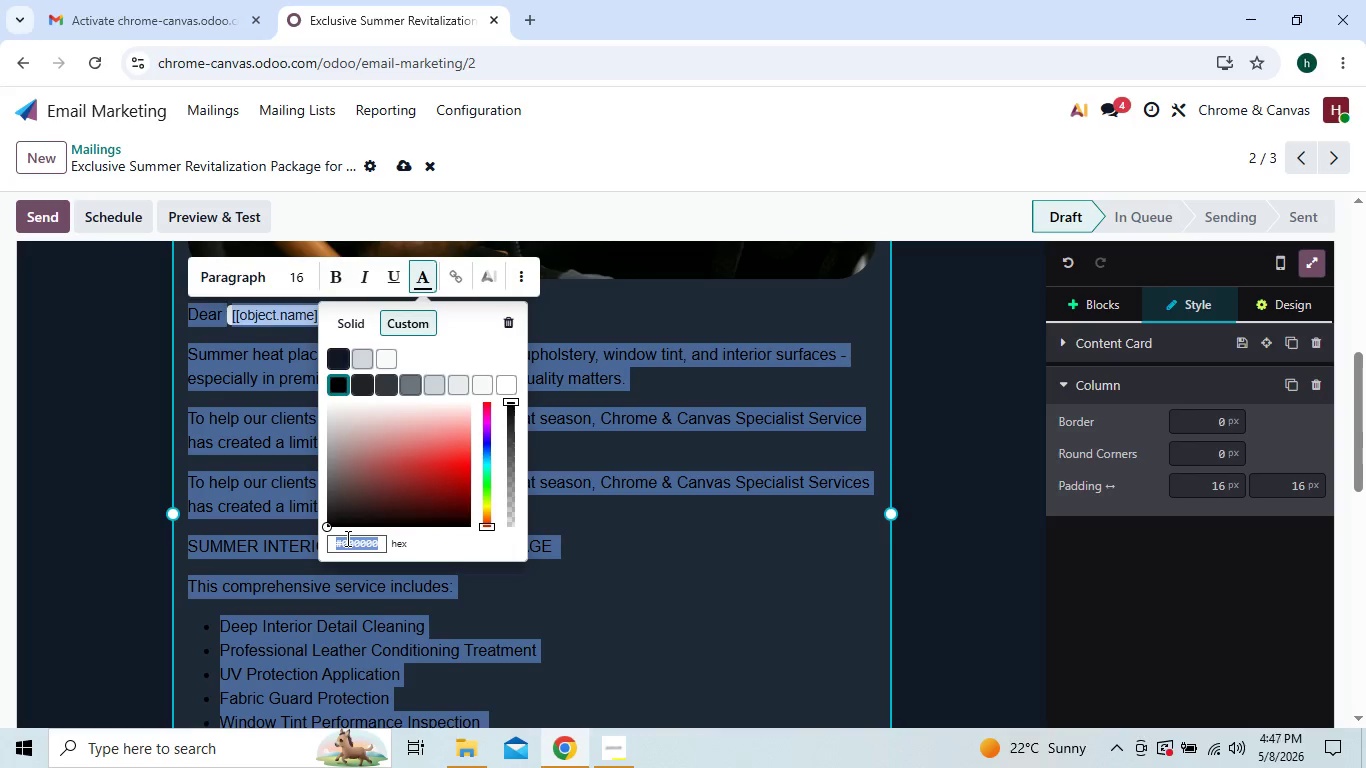 
key(Control+V)
 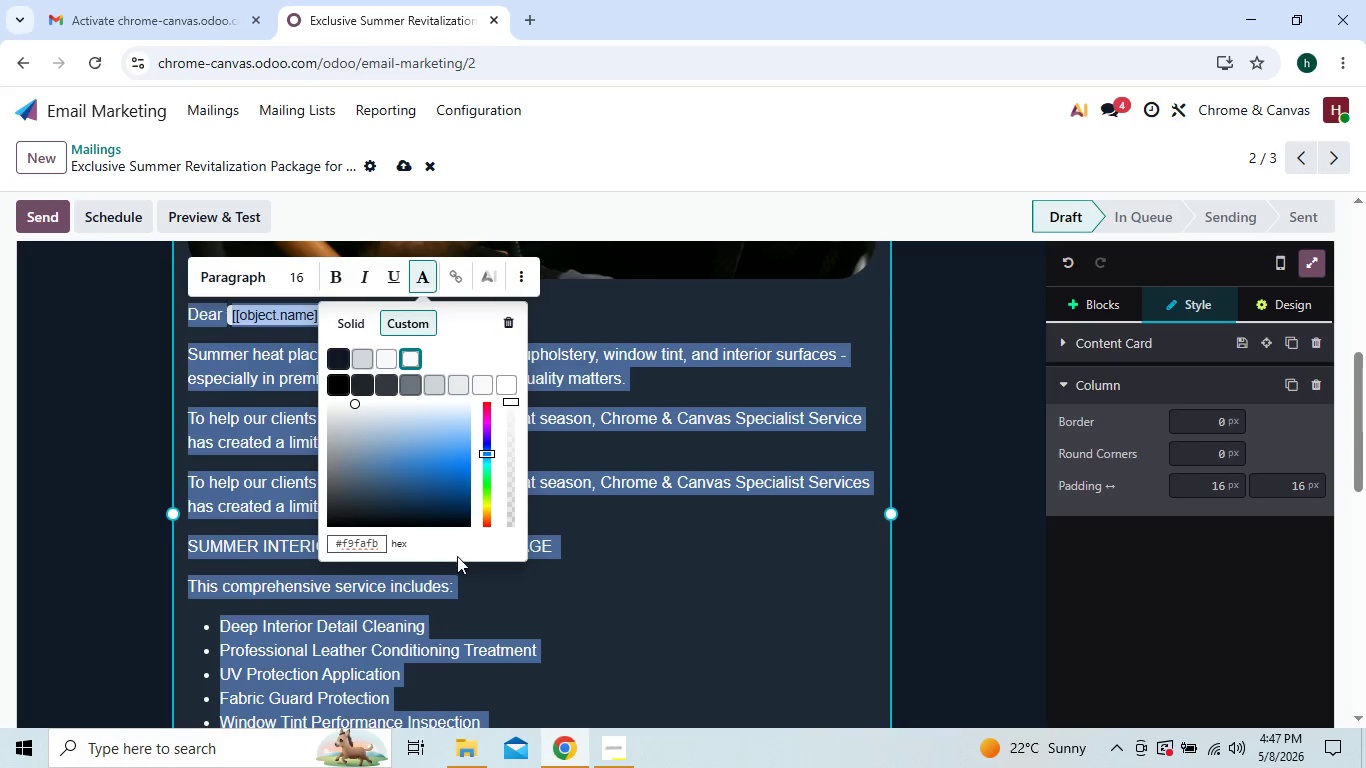 
left_click([615, 546])
 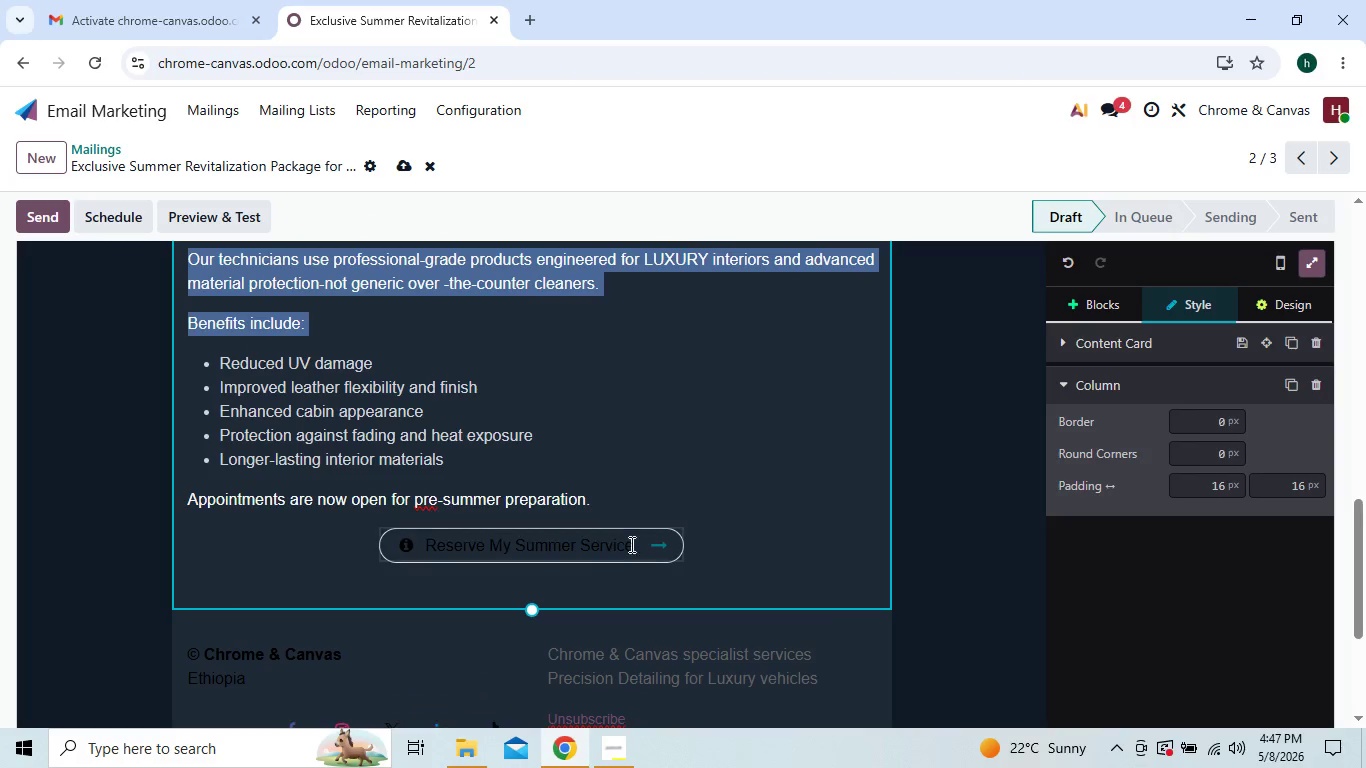 
left_click([675, 491])
 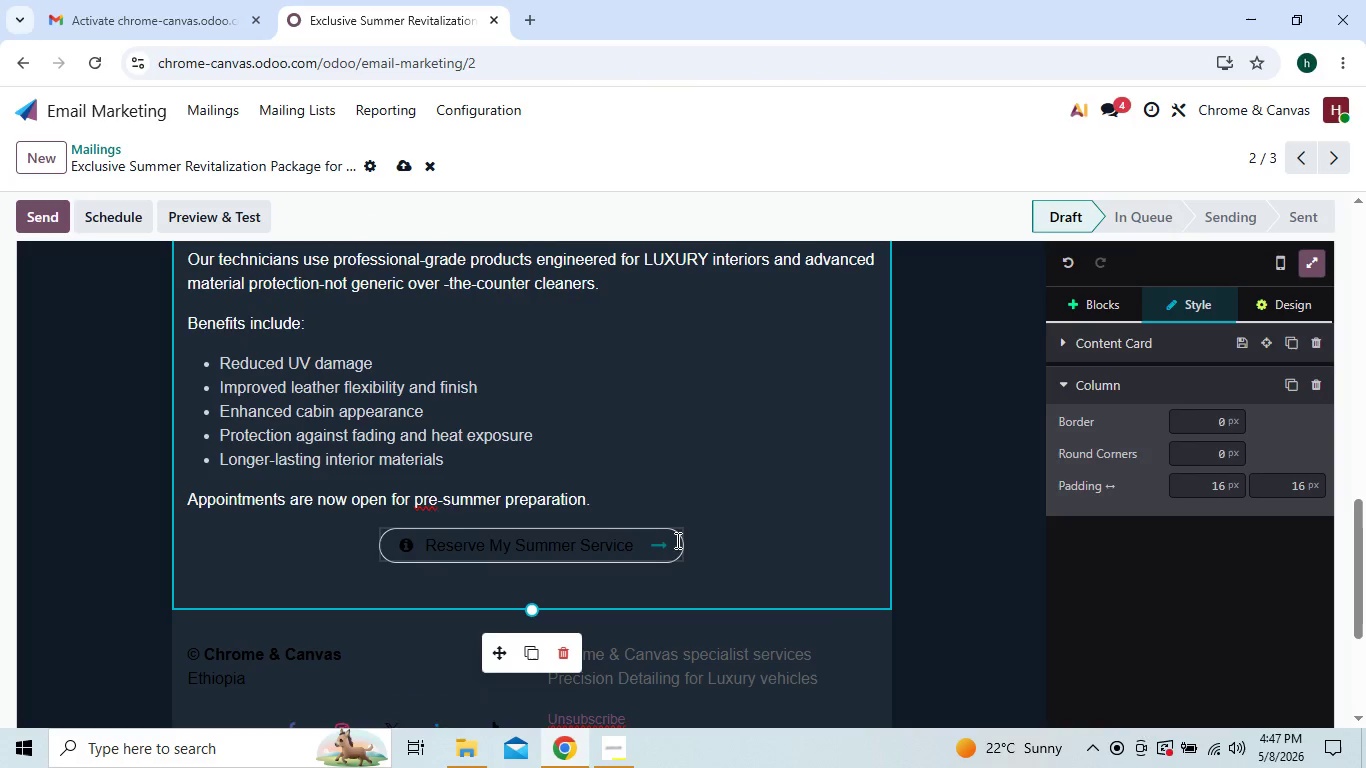 
left_click([676, 541])
 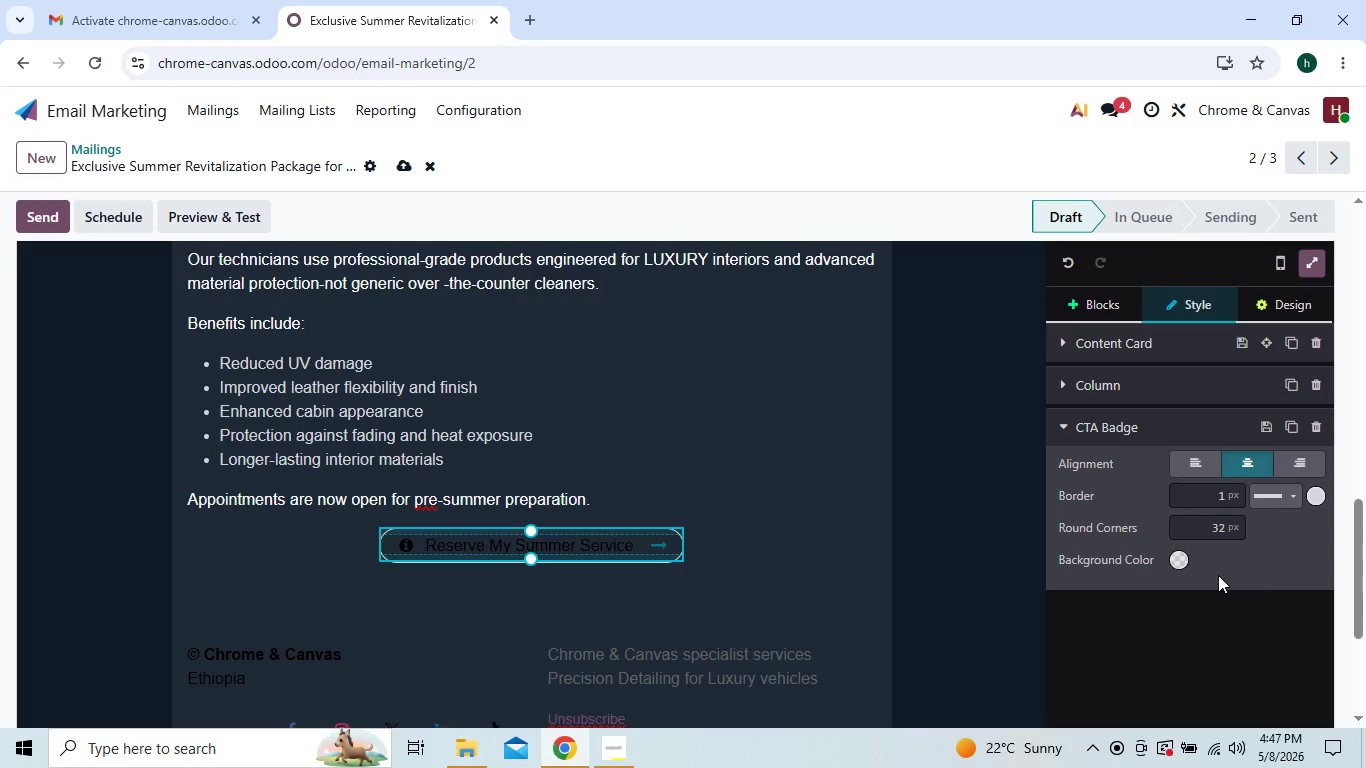 
left_click([1182, 564])
 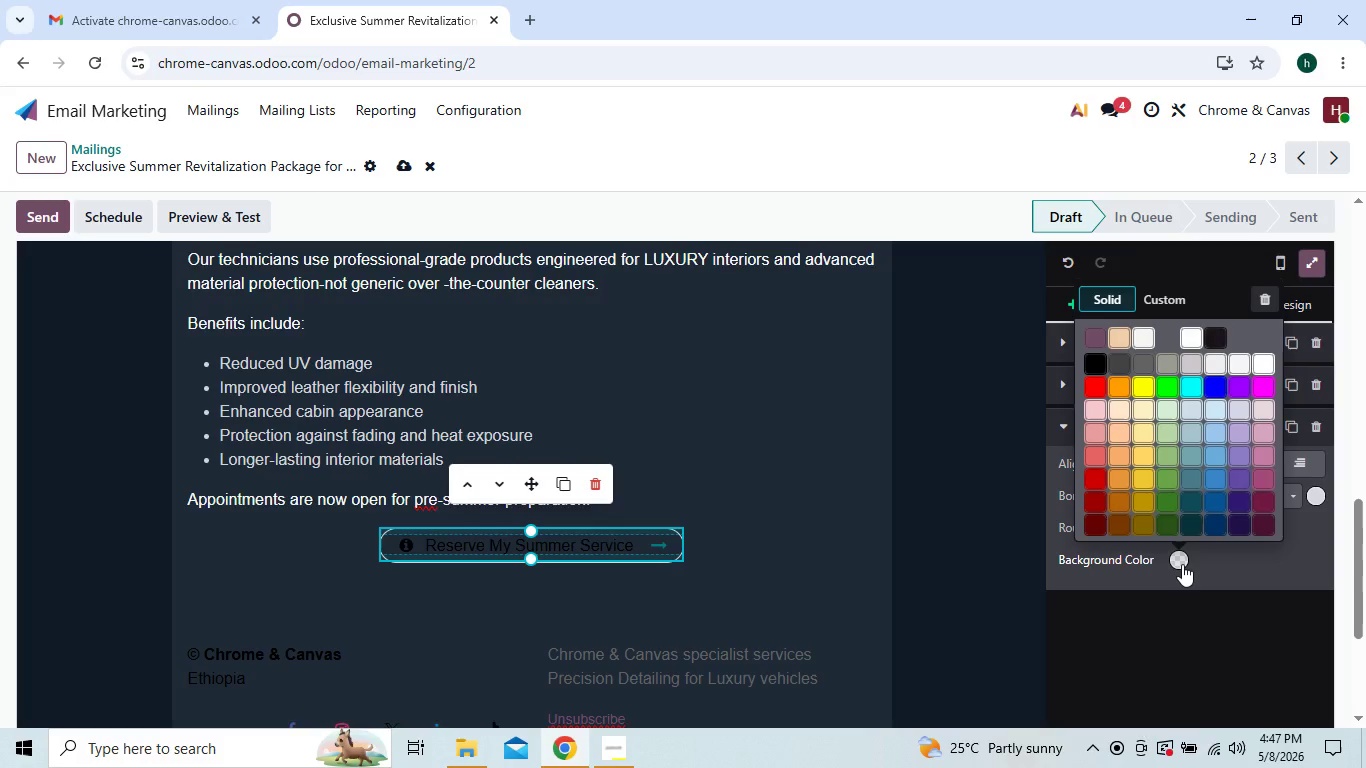 
wait(17.83)
 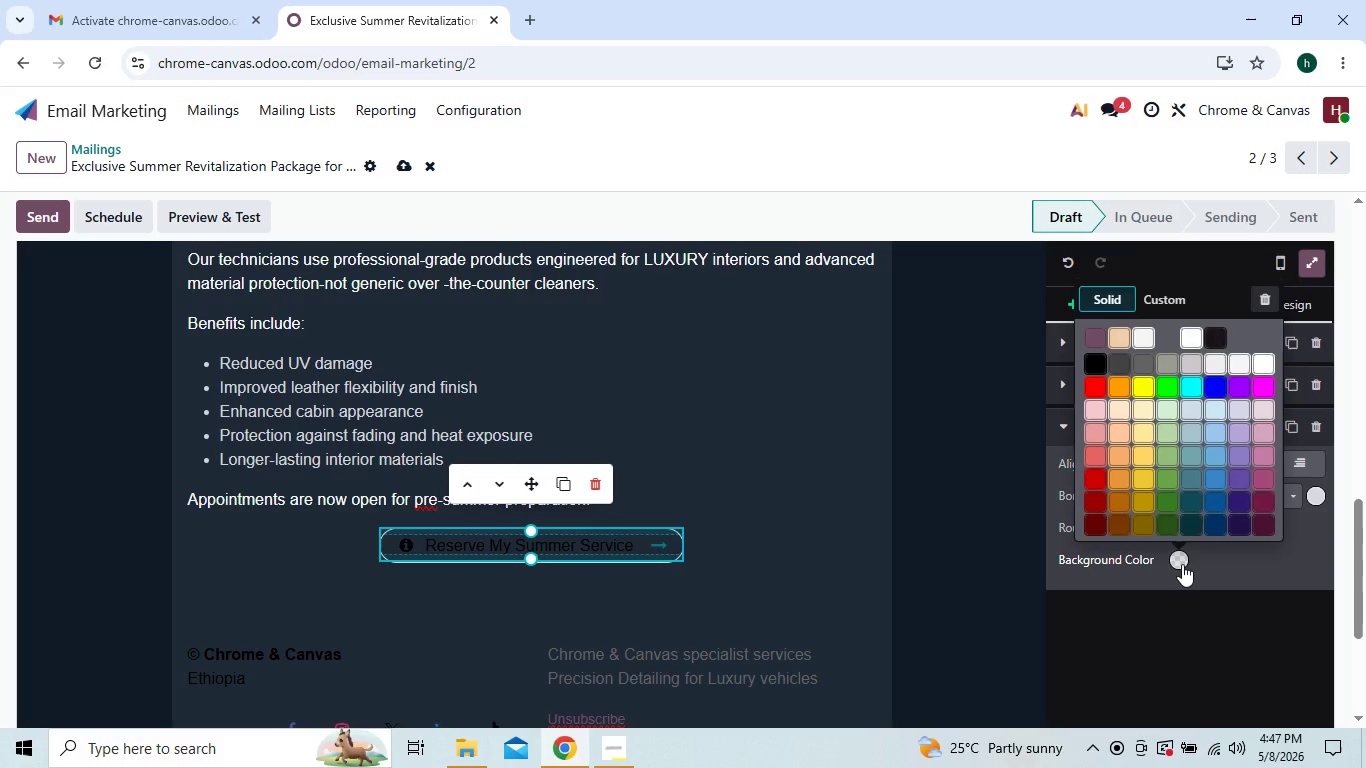 
left_click([1178, 305])
 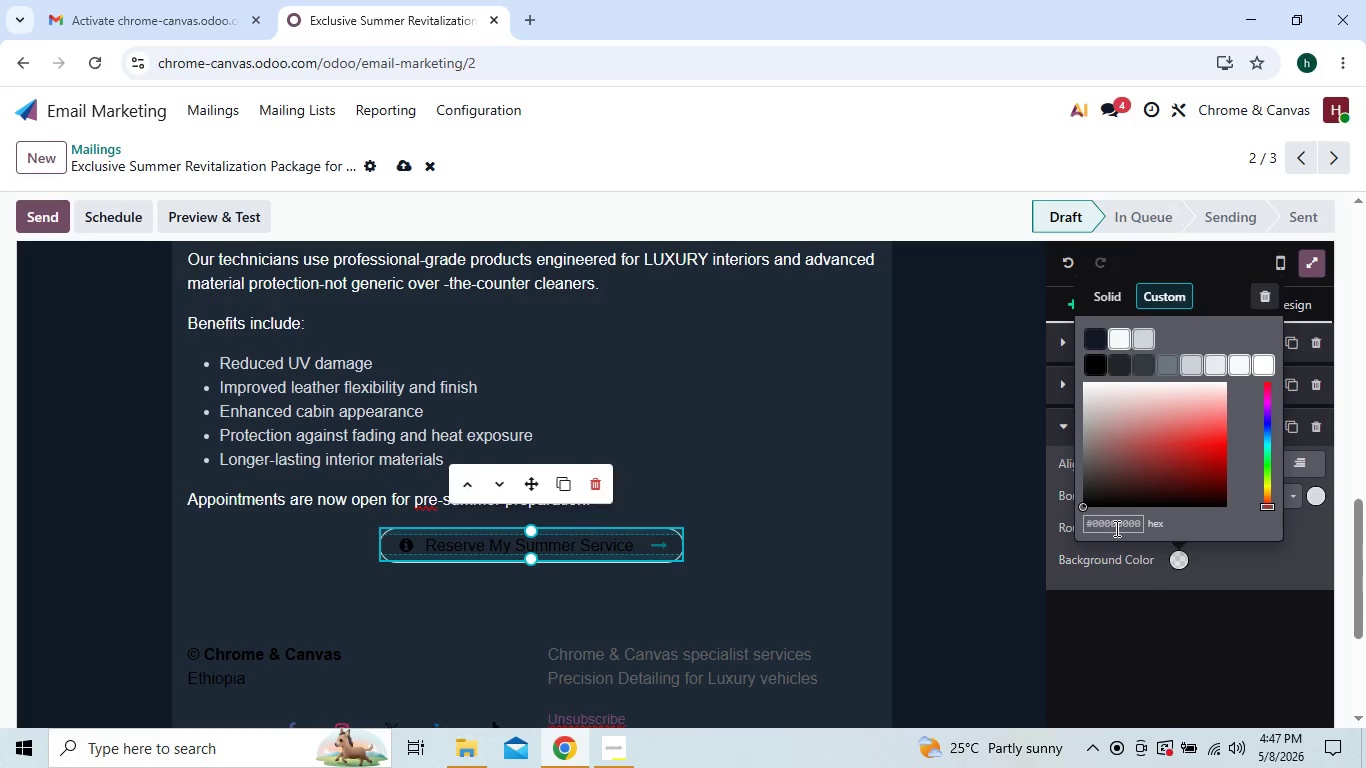 
left_click([1116, 524])
 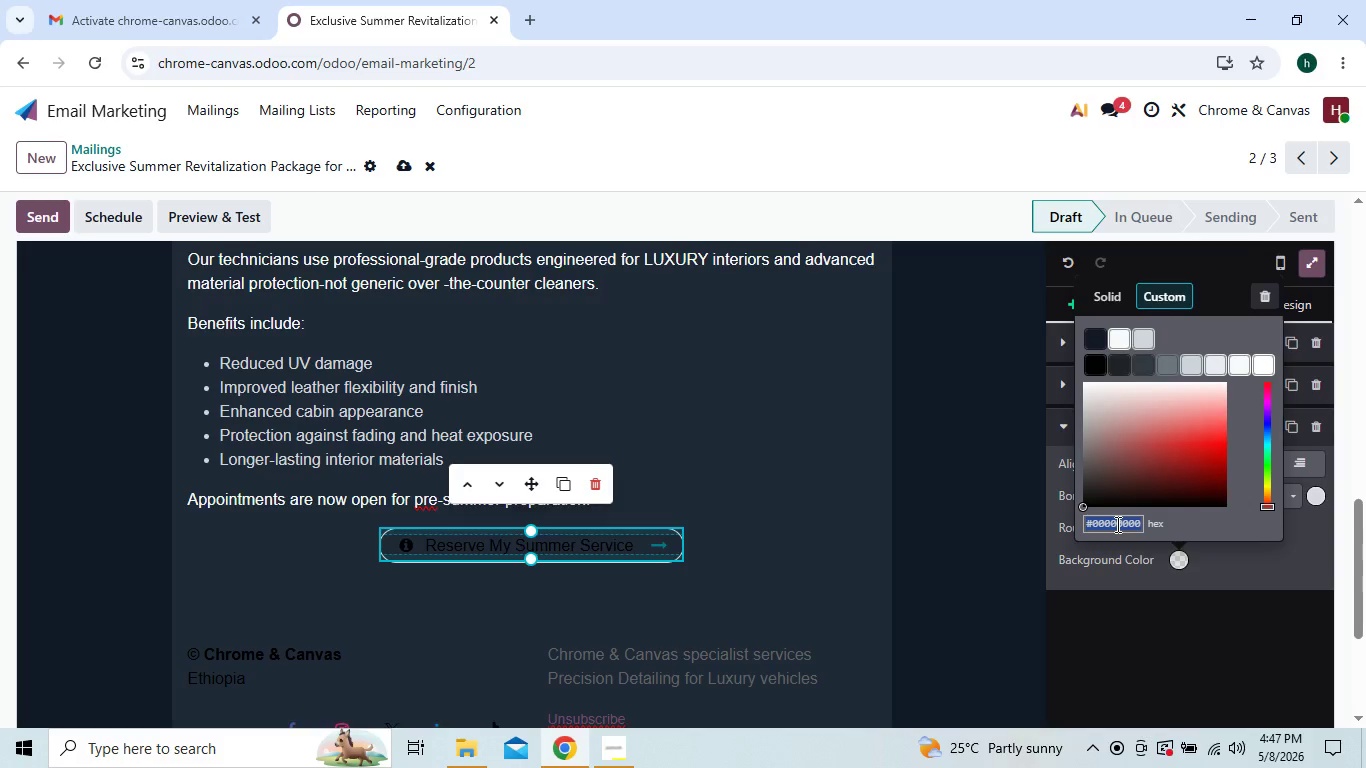 
wait(10.77)
 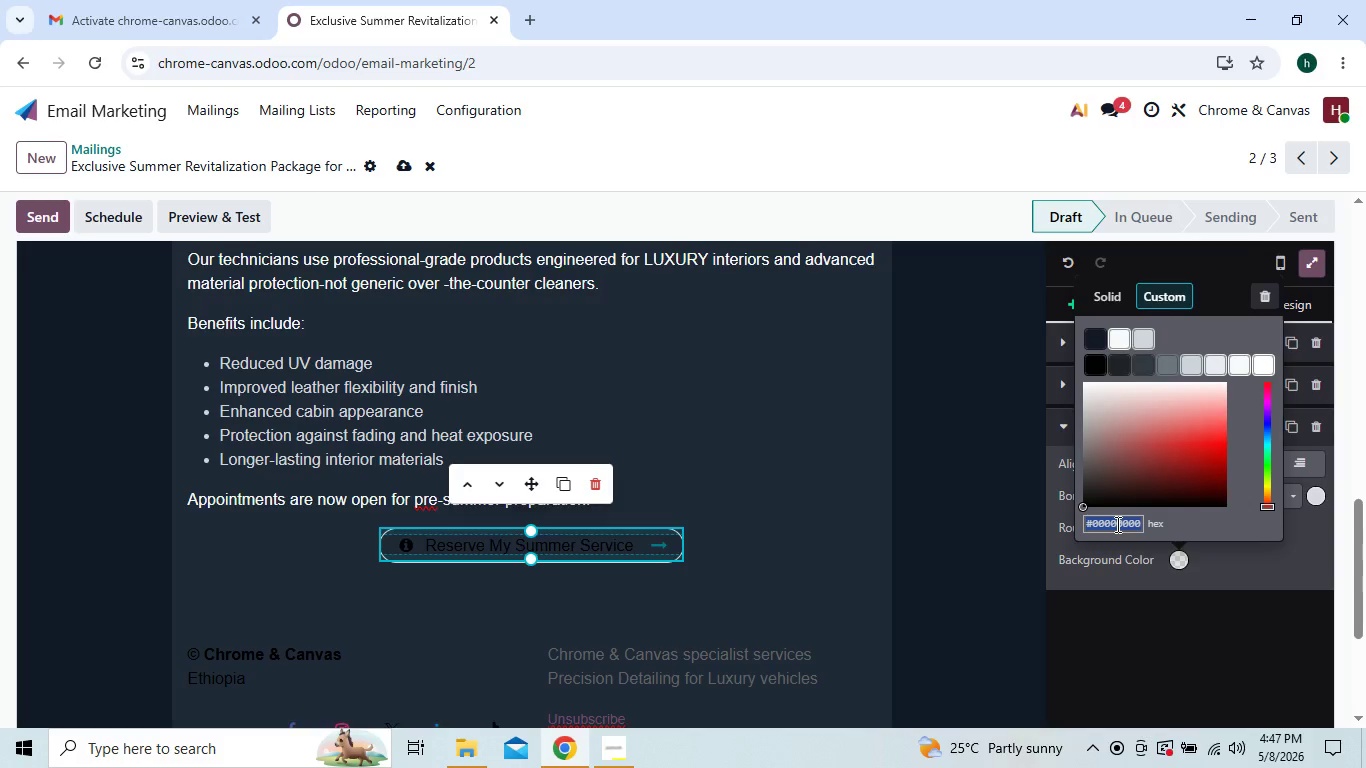 
type([Insert][Insert][Insert][Insert]000000)
 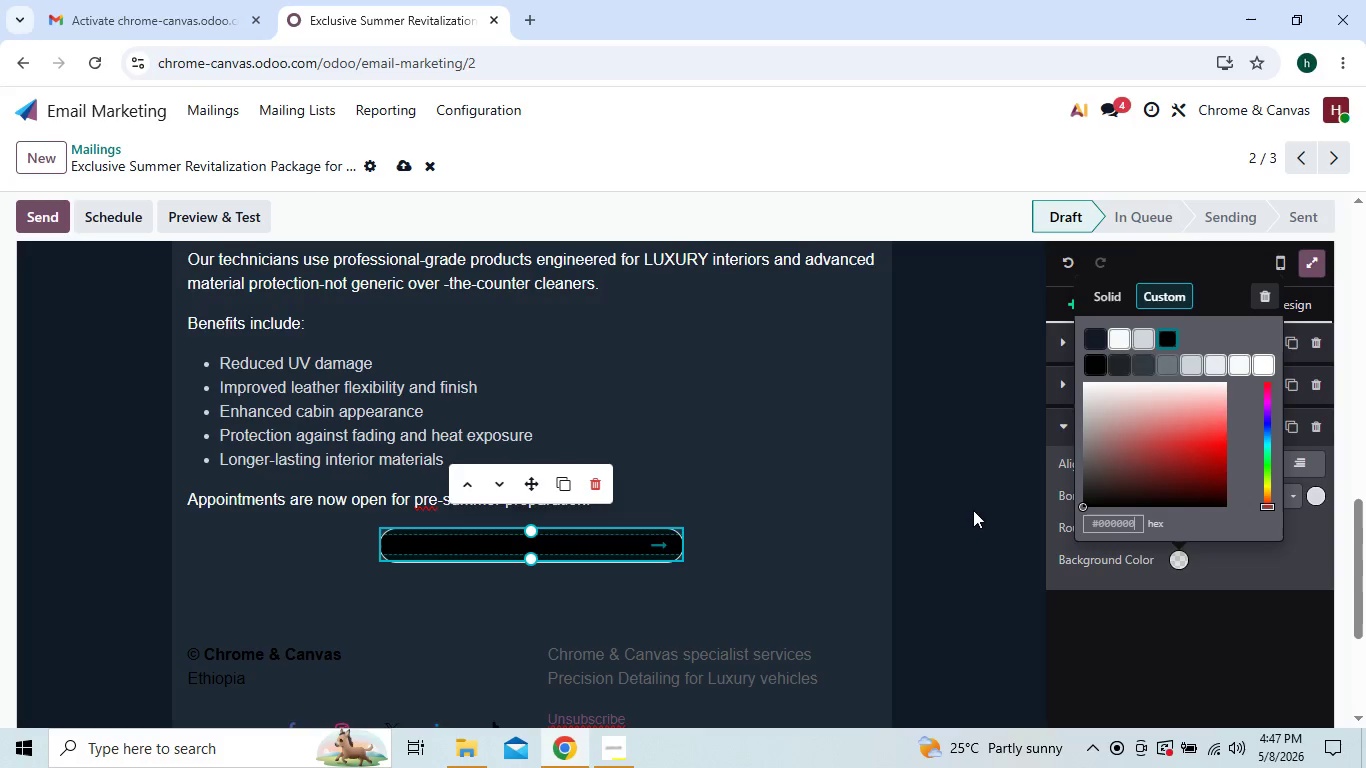 
left_click([891, 523])
 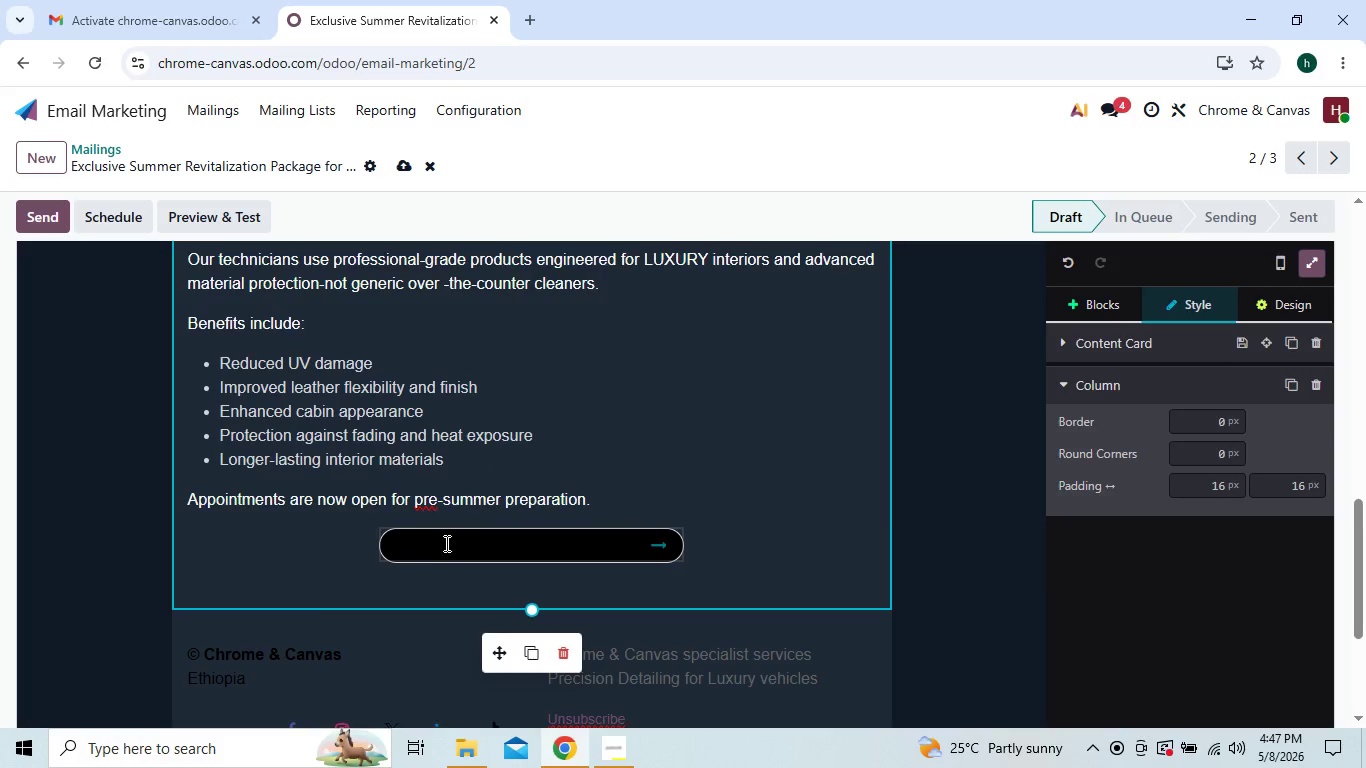 
left_click_drag(start_coordinate=[442, 542], to_coordinate=[633, 543])
 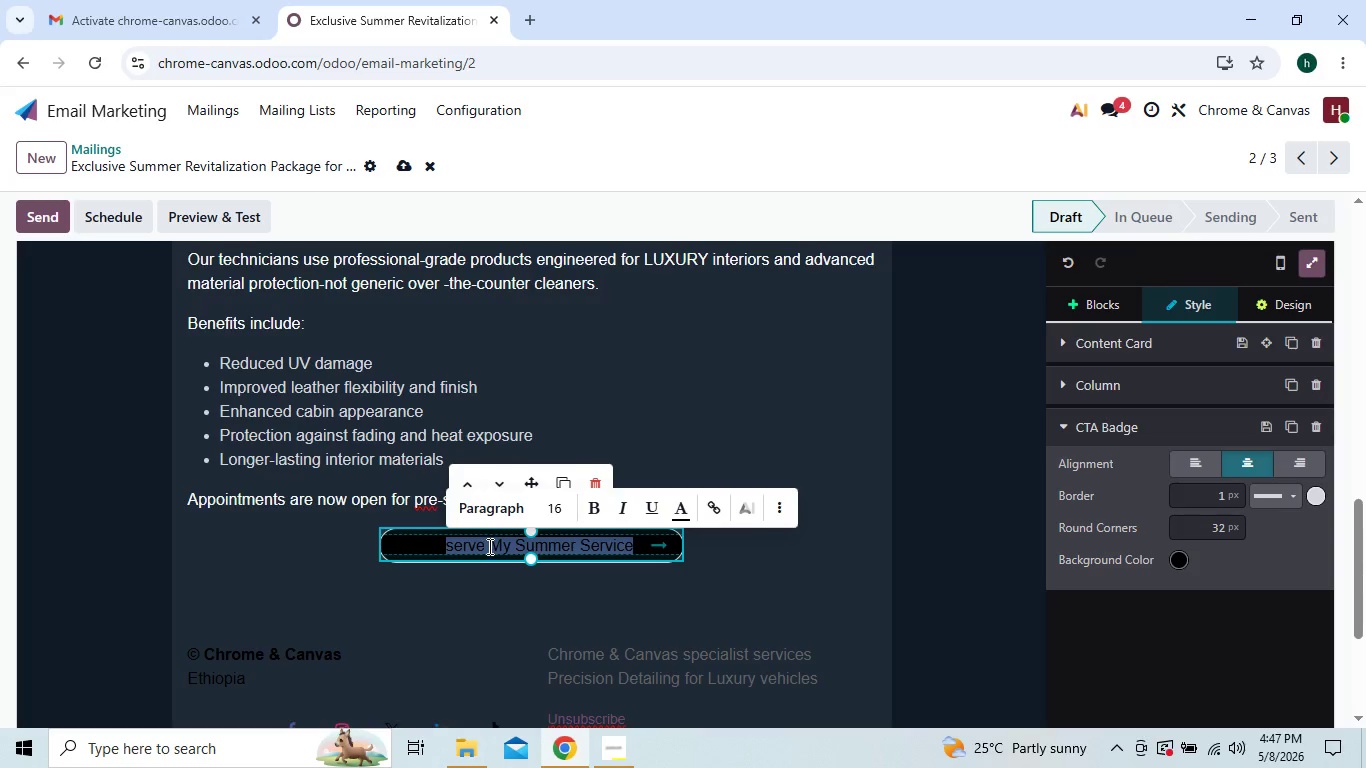 
left_click([436, 543])
 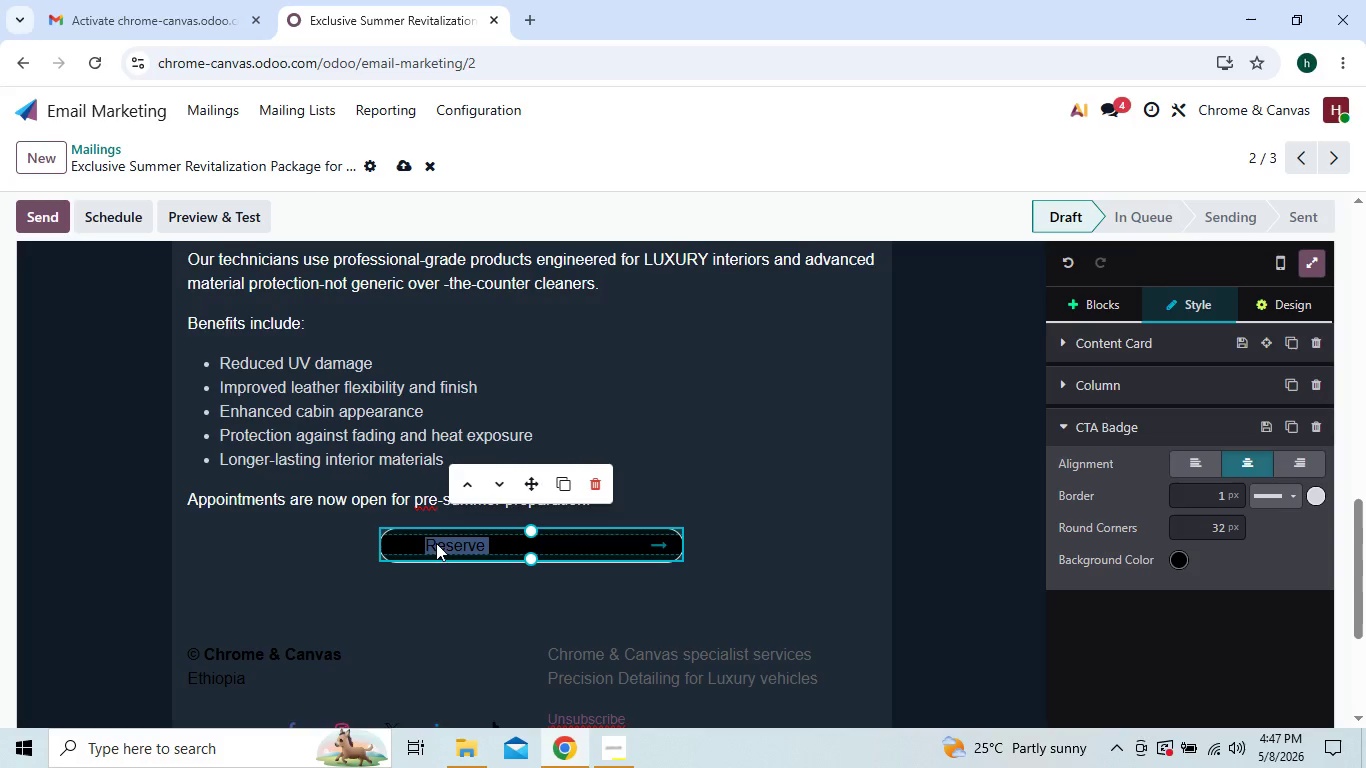 
left_click_drag(start_coordinate=[436, 543], to_coordinate=[461, 542])
 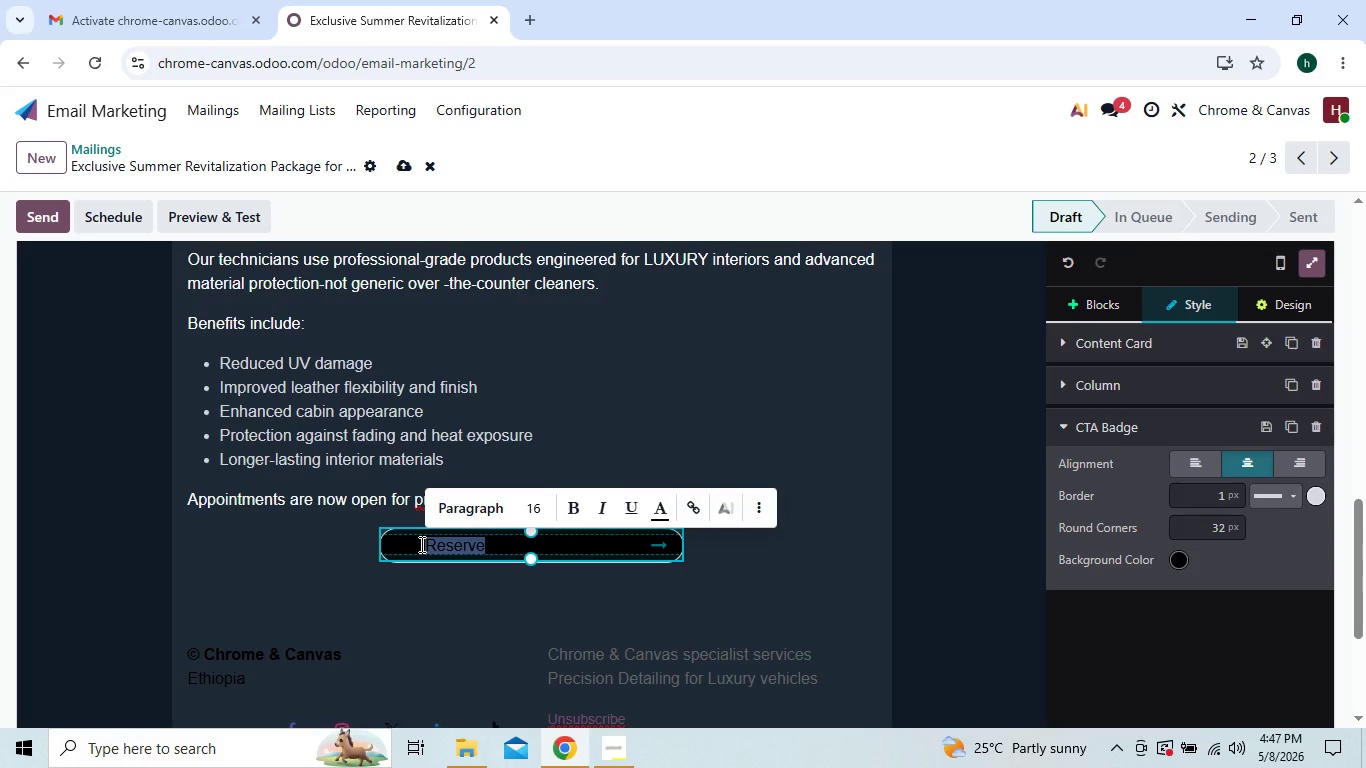 
left_click([420, 544])
 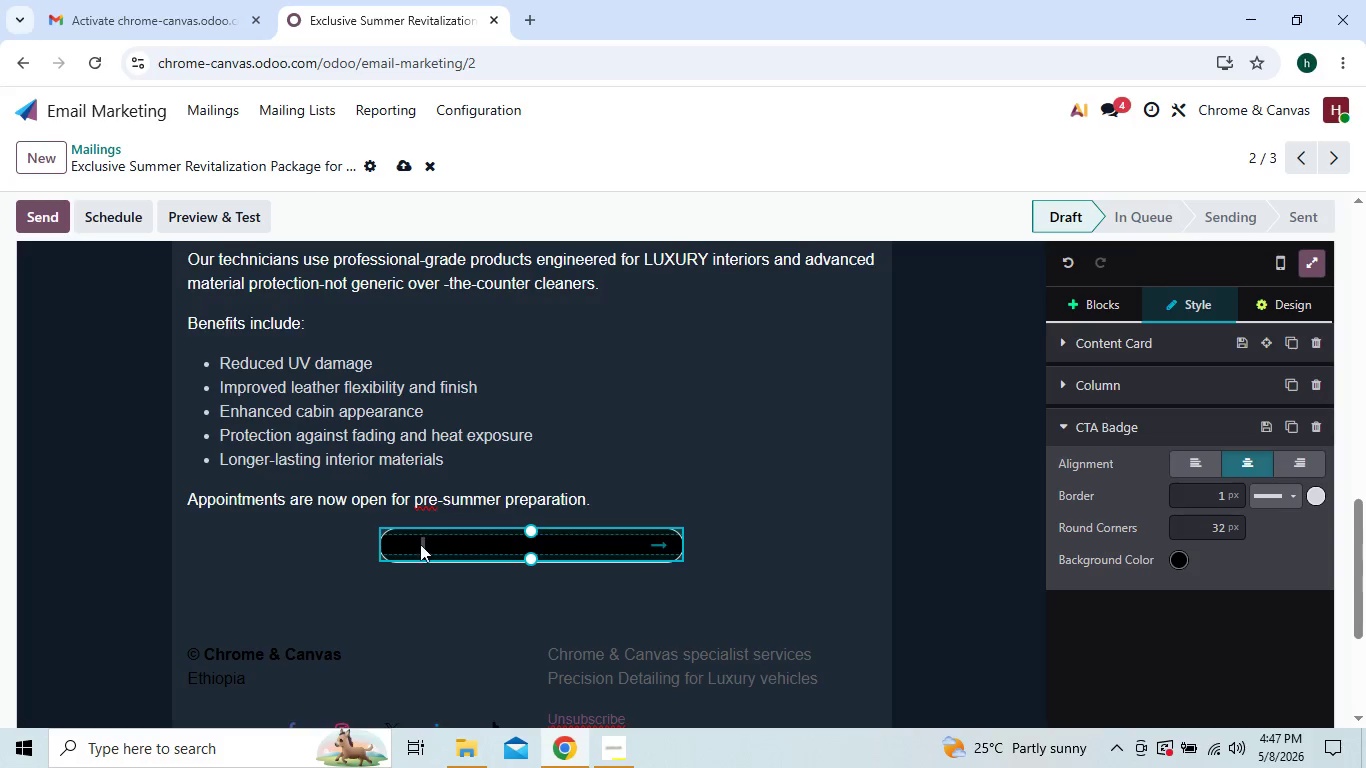 
left_click_drag(start_coordinate=[420, 544], to_coordinate=[627, 545])
 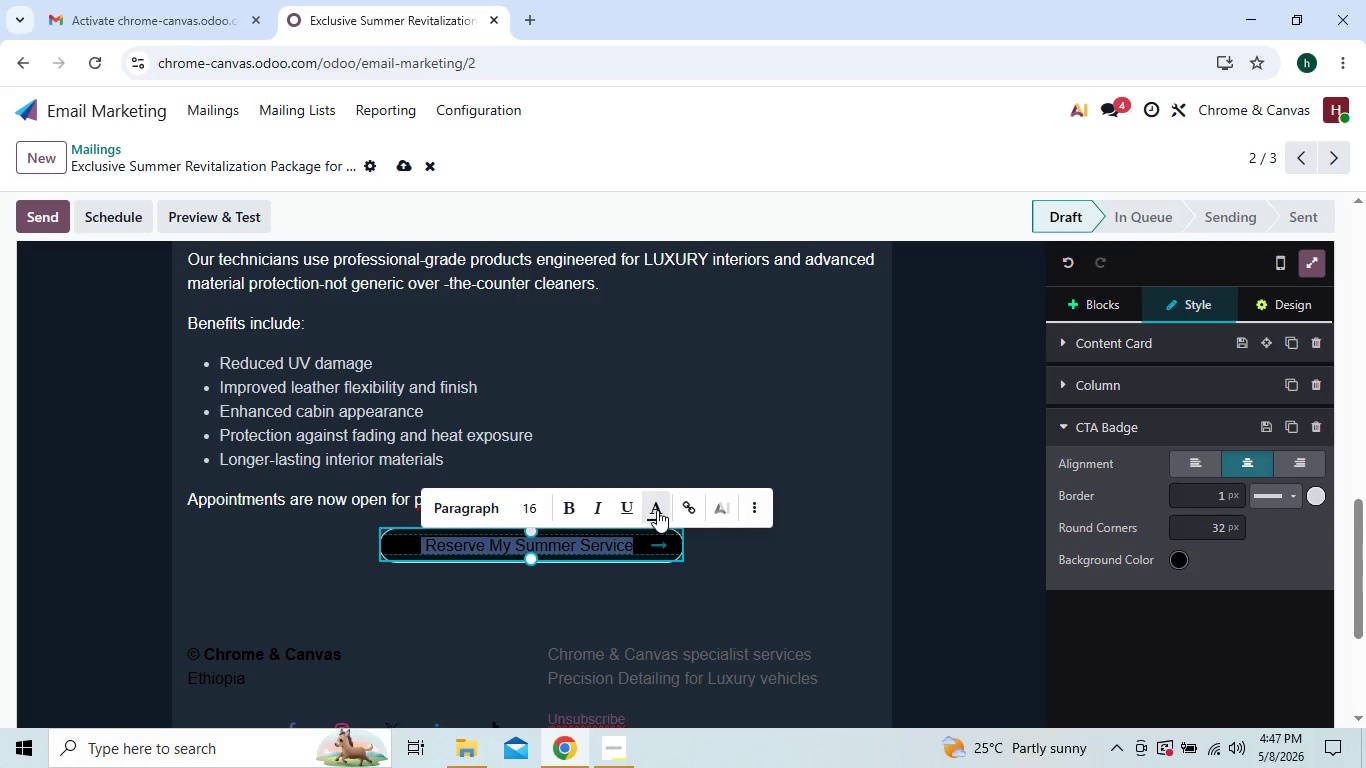 
left_click([657, 510])
 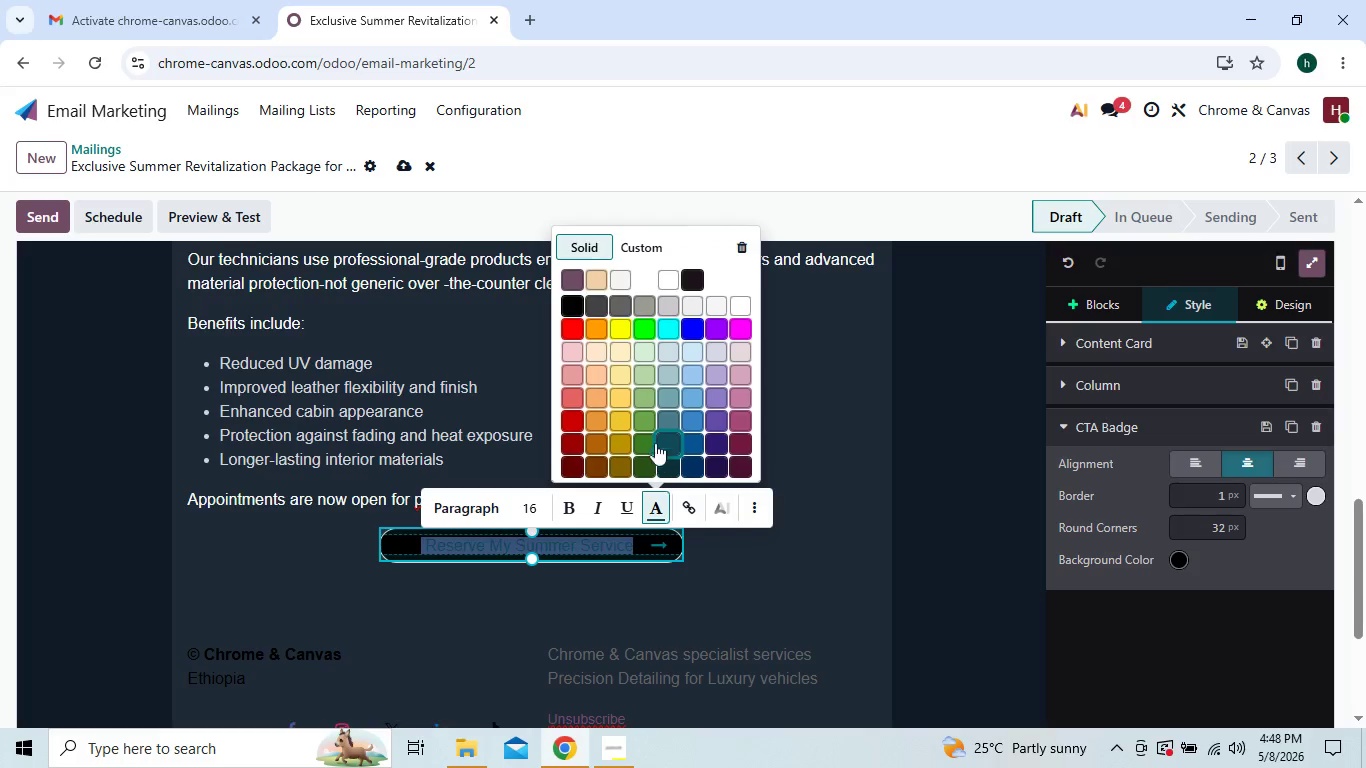 
left_click([640, 265])
 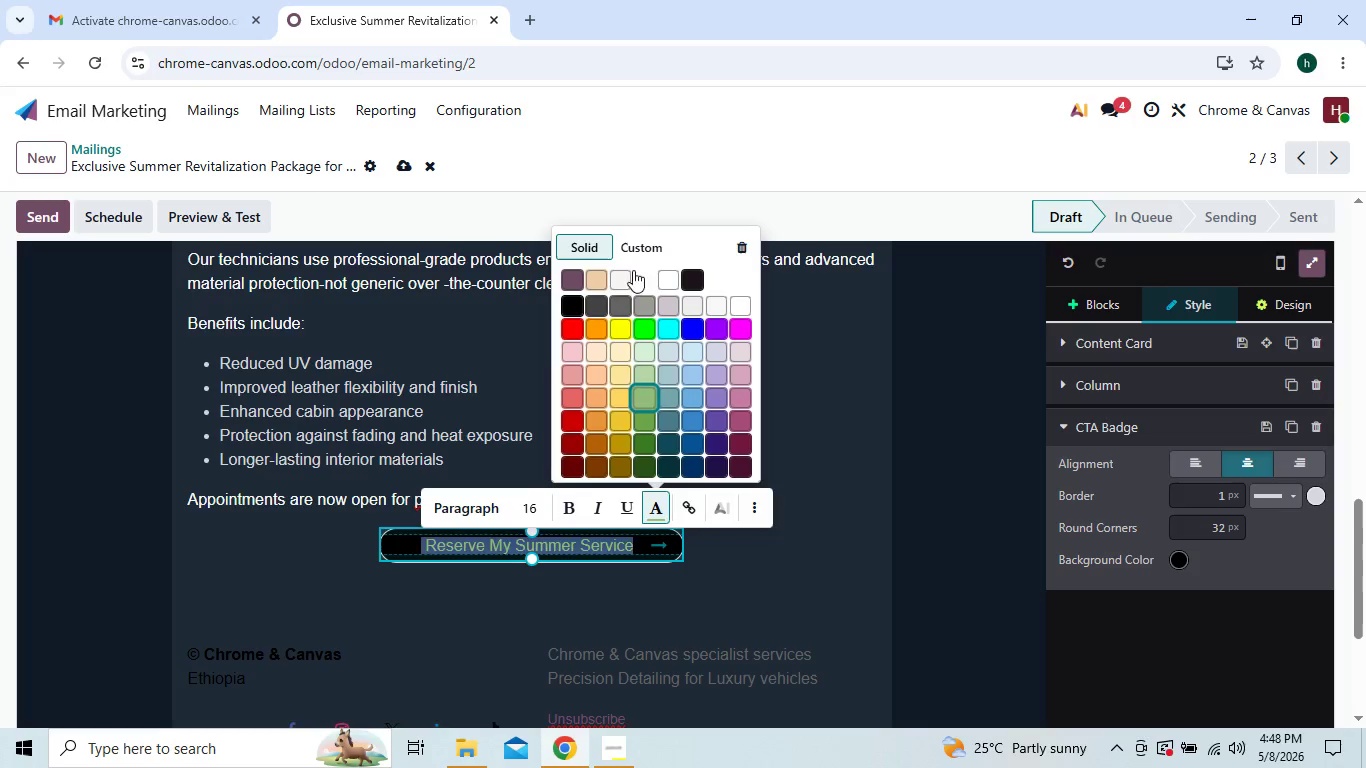 
left_click([646, 245])
 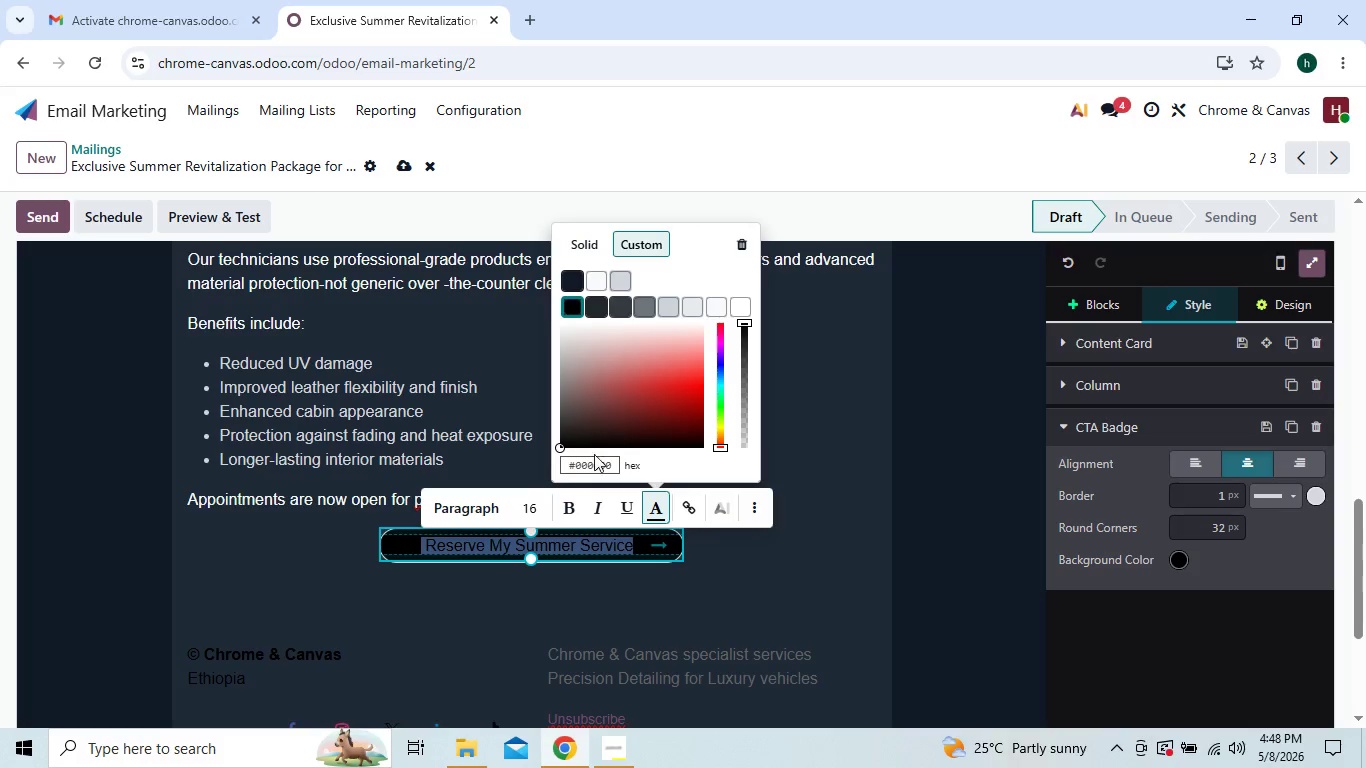 
left_click([592, 460])
 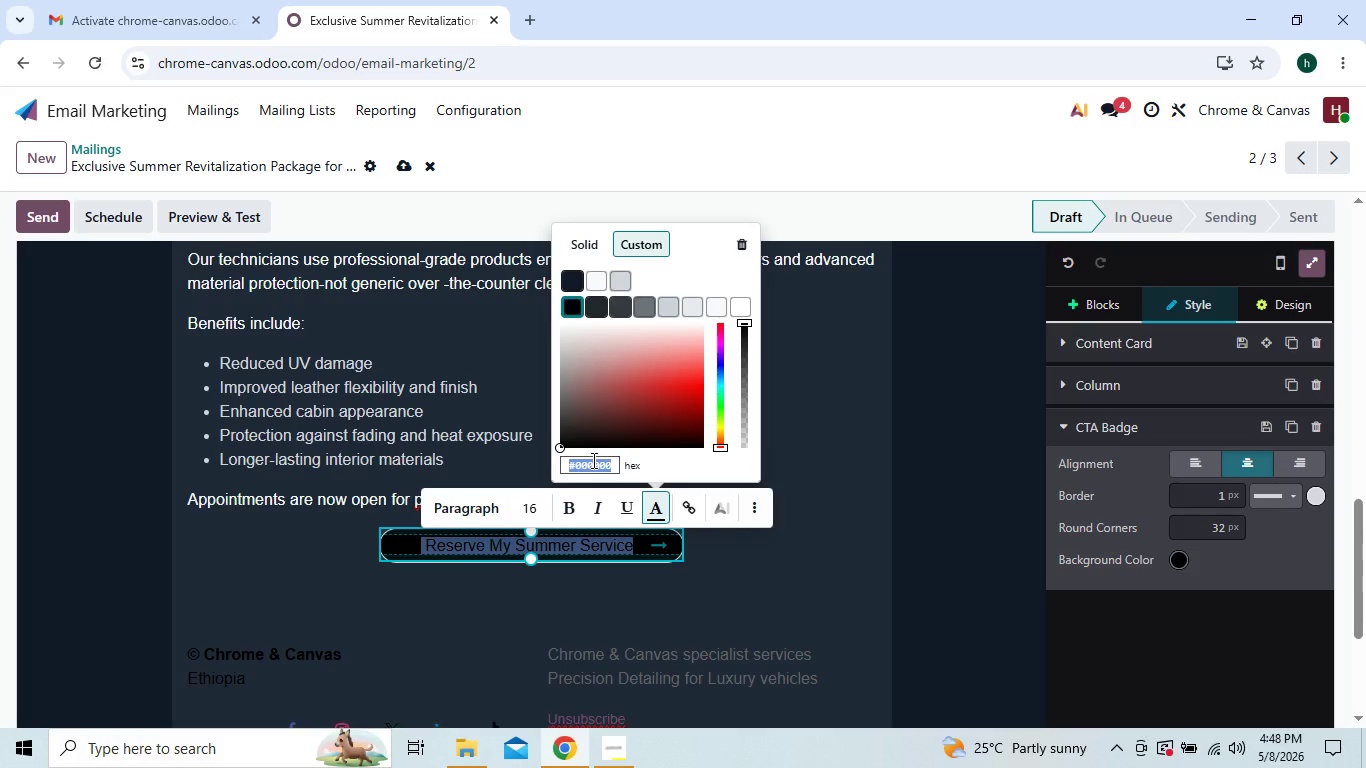 
type(9ca3)
 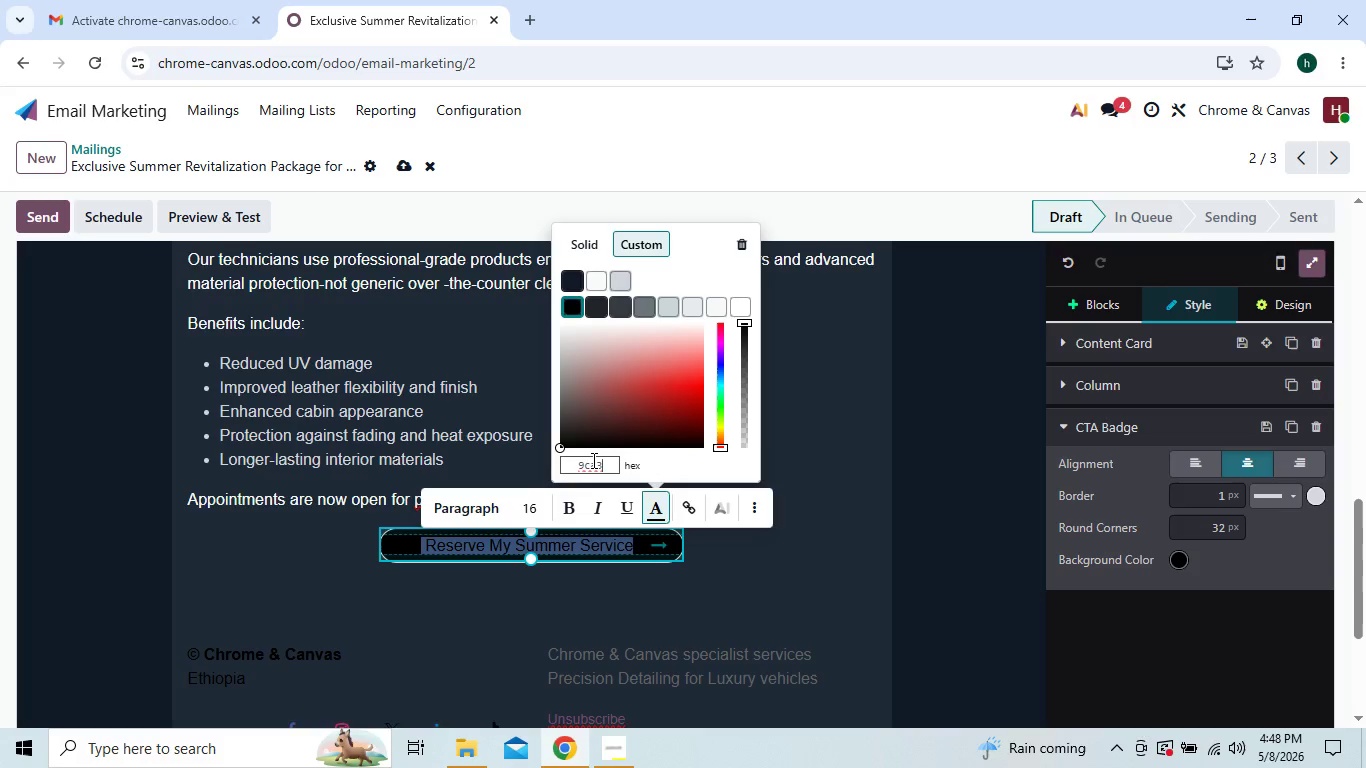 
type(af)
 